 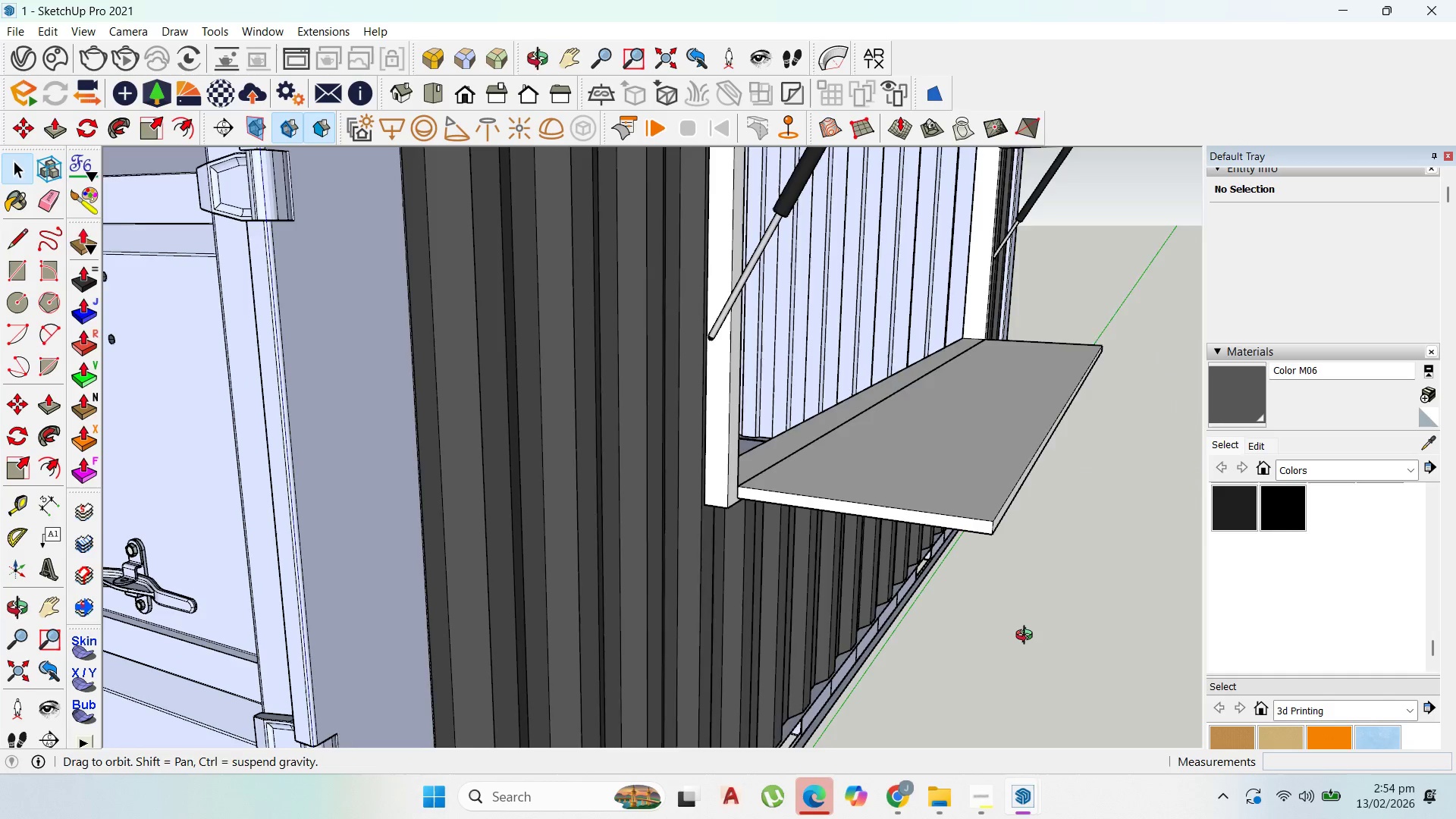 
scroll: coordinate [985, 482], scroll_direction: down, amount: 9.0
 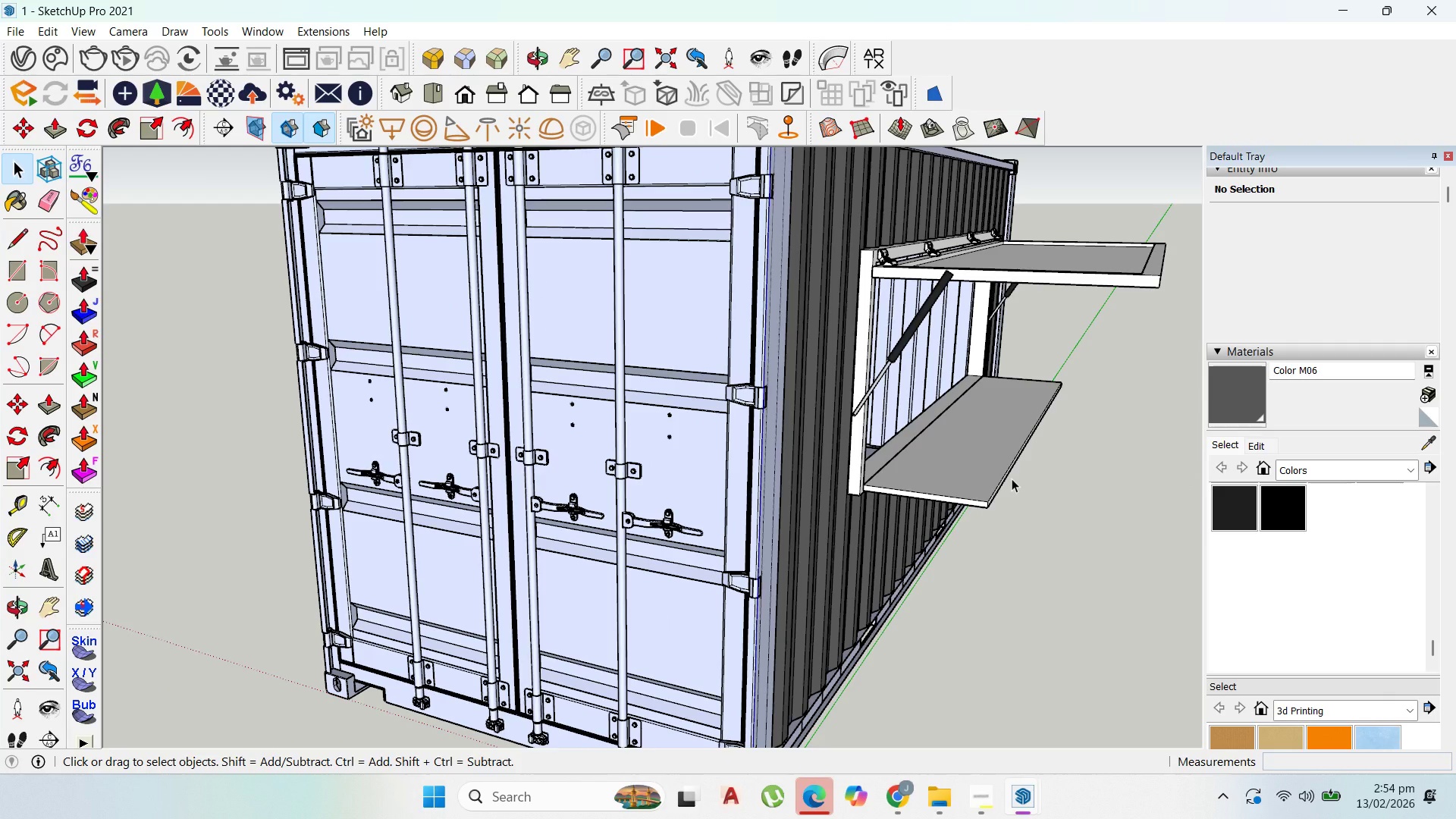 
middle_click([974, 391])
 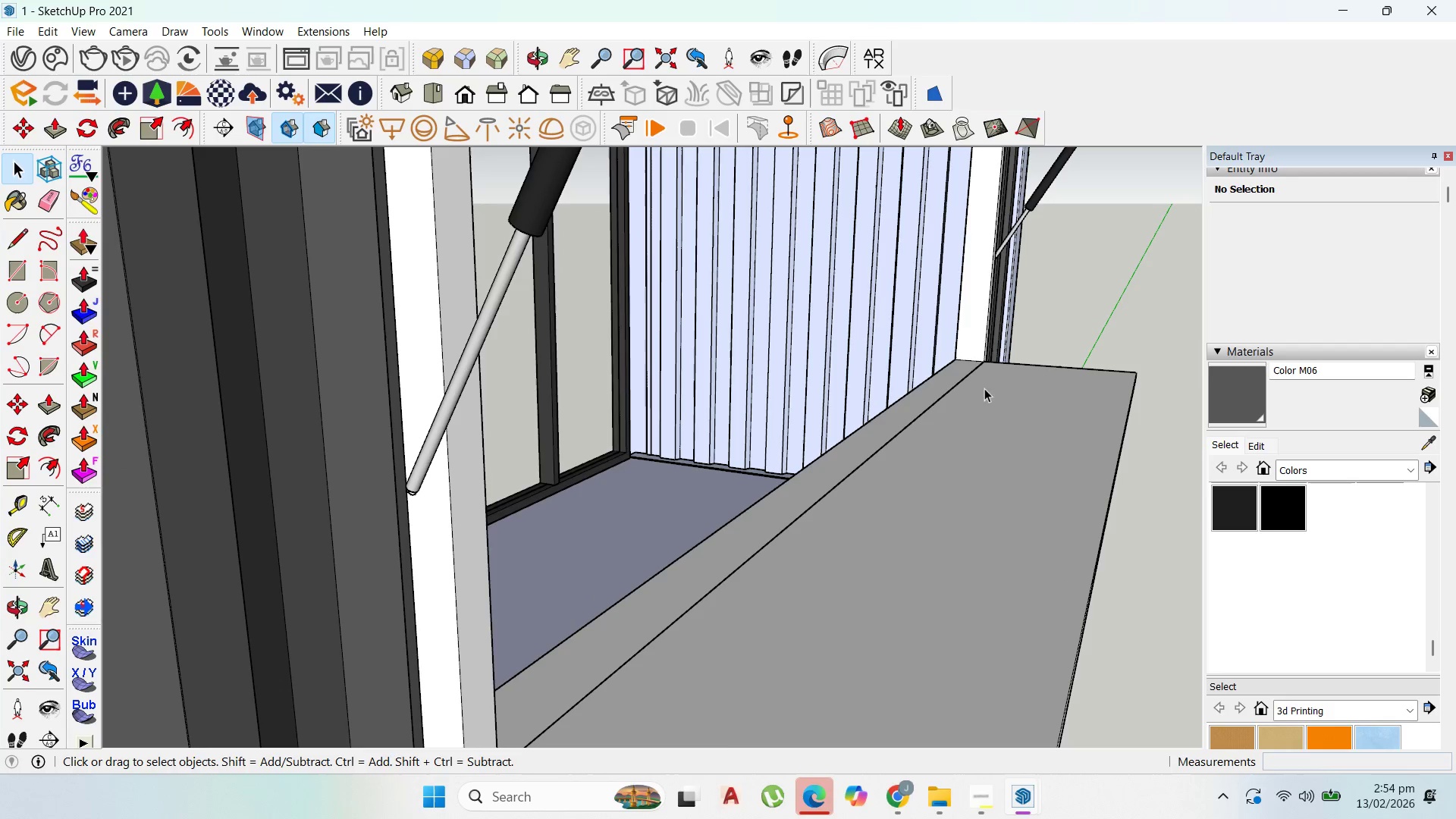 
scroll: coordinate [974, 391], scroll_direction: up, amount: 8.0
 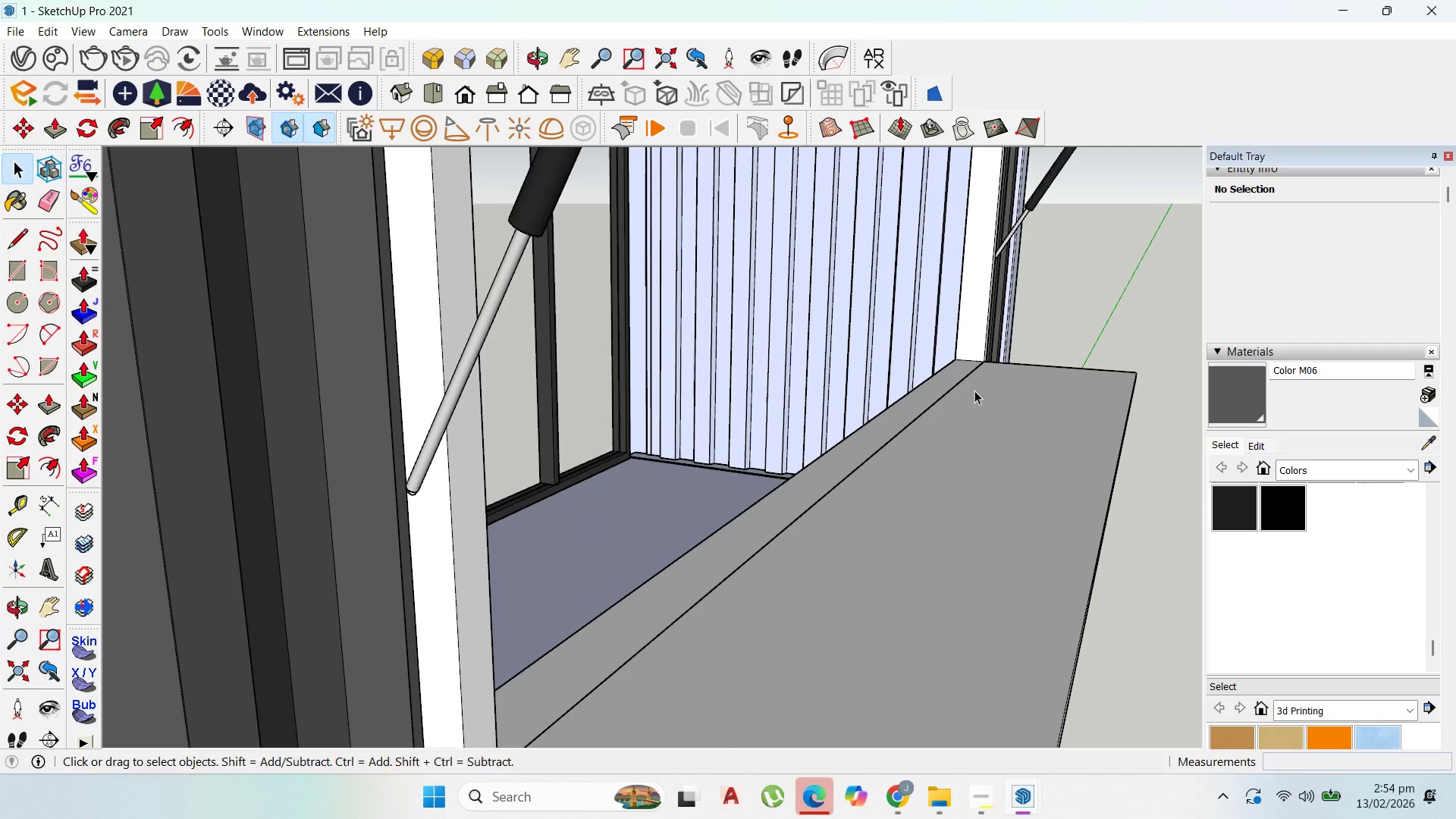 
left_click([1008, 387])
 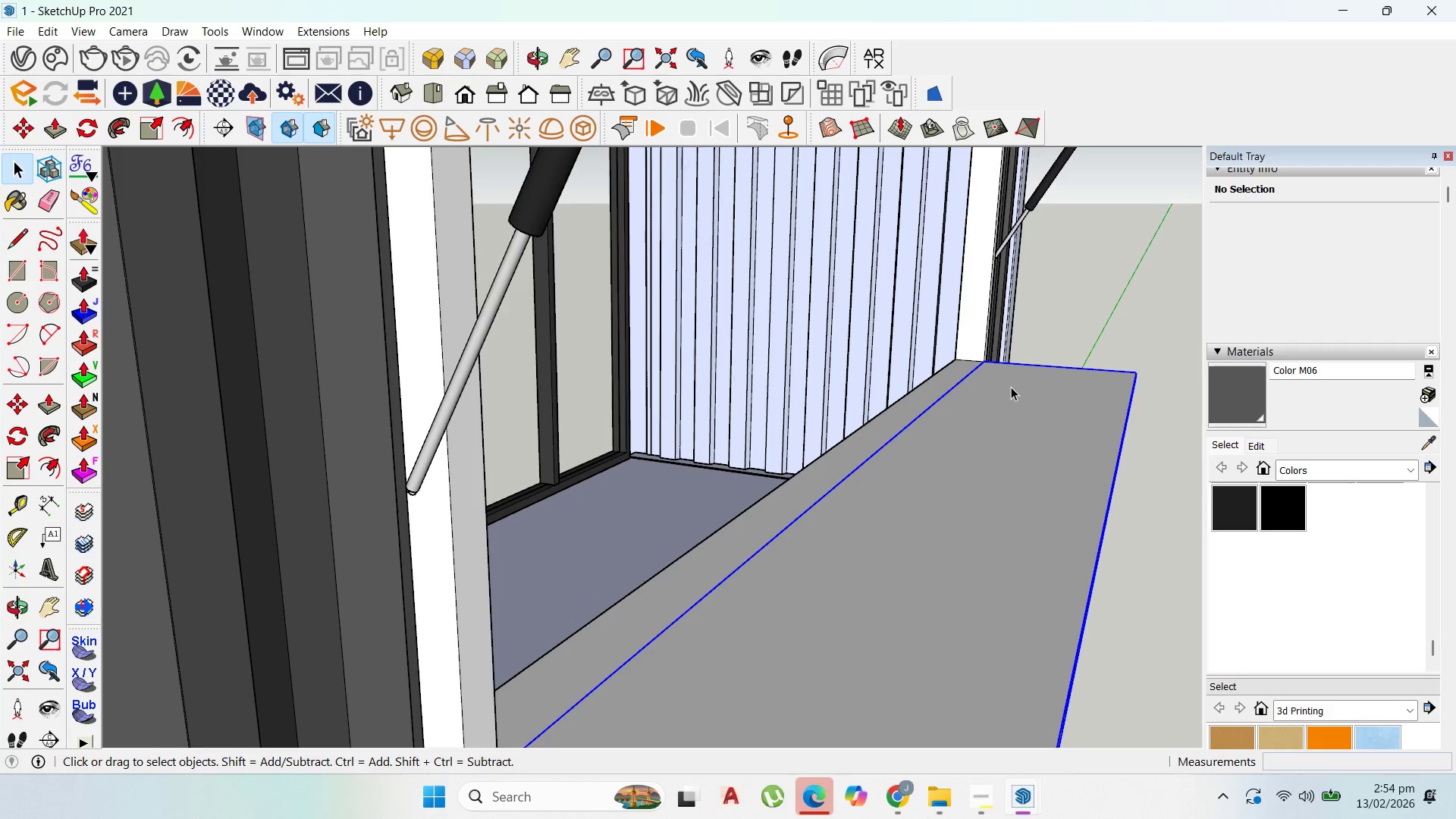 
scroll: coordinate [843, 312], scroll_direction: up, amount: 13.0
 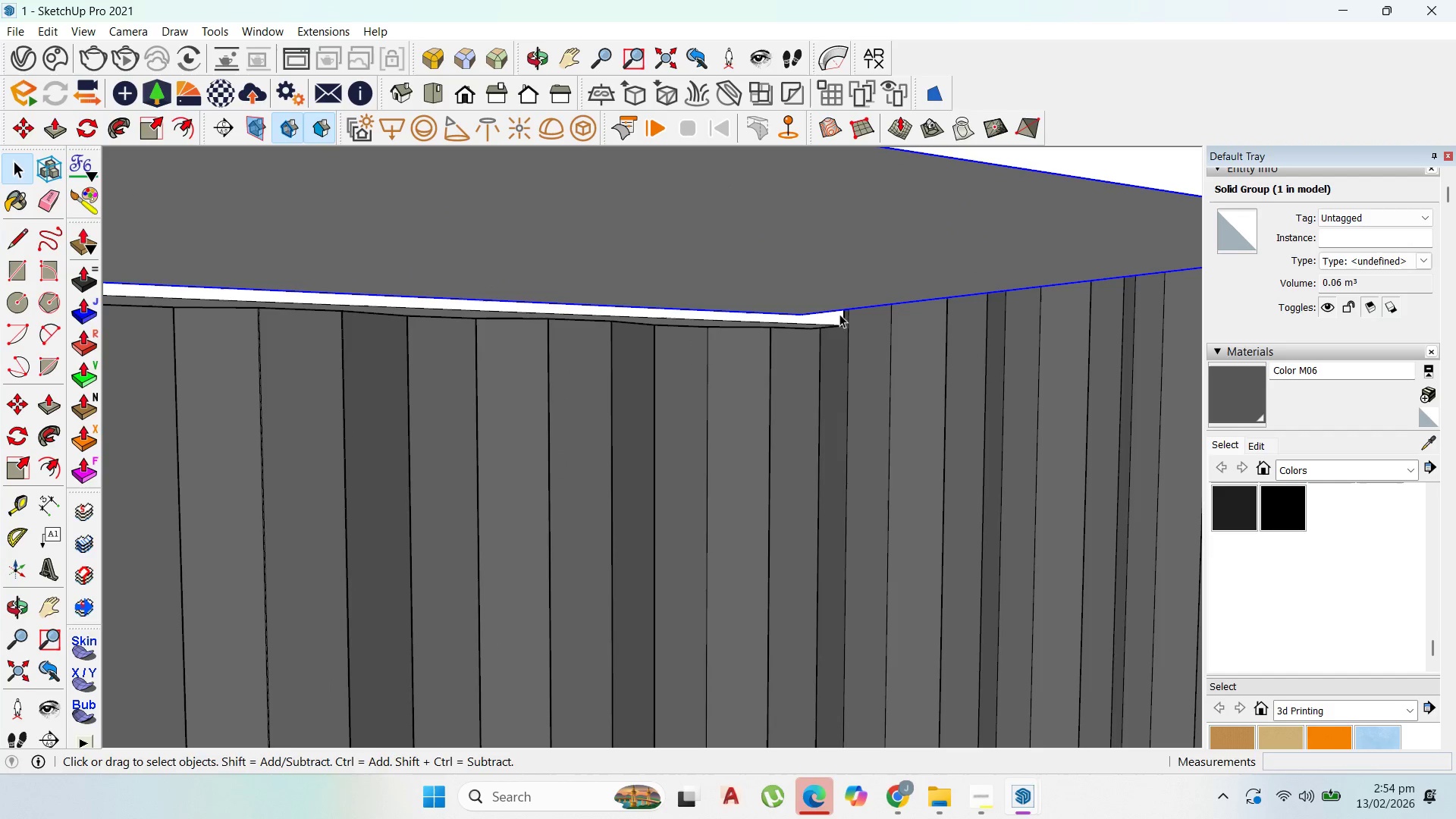 
key(M)
 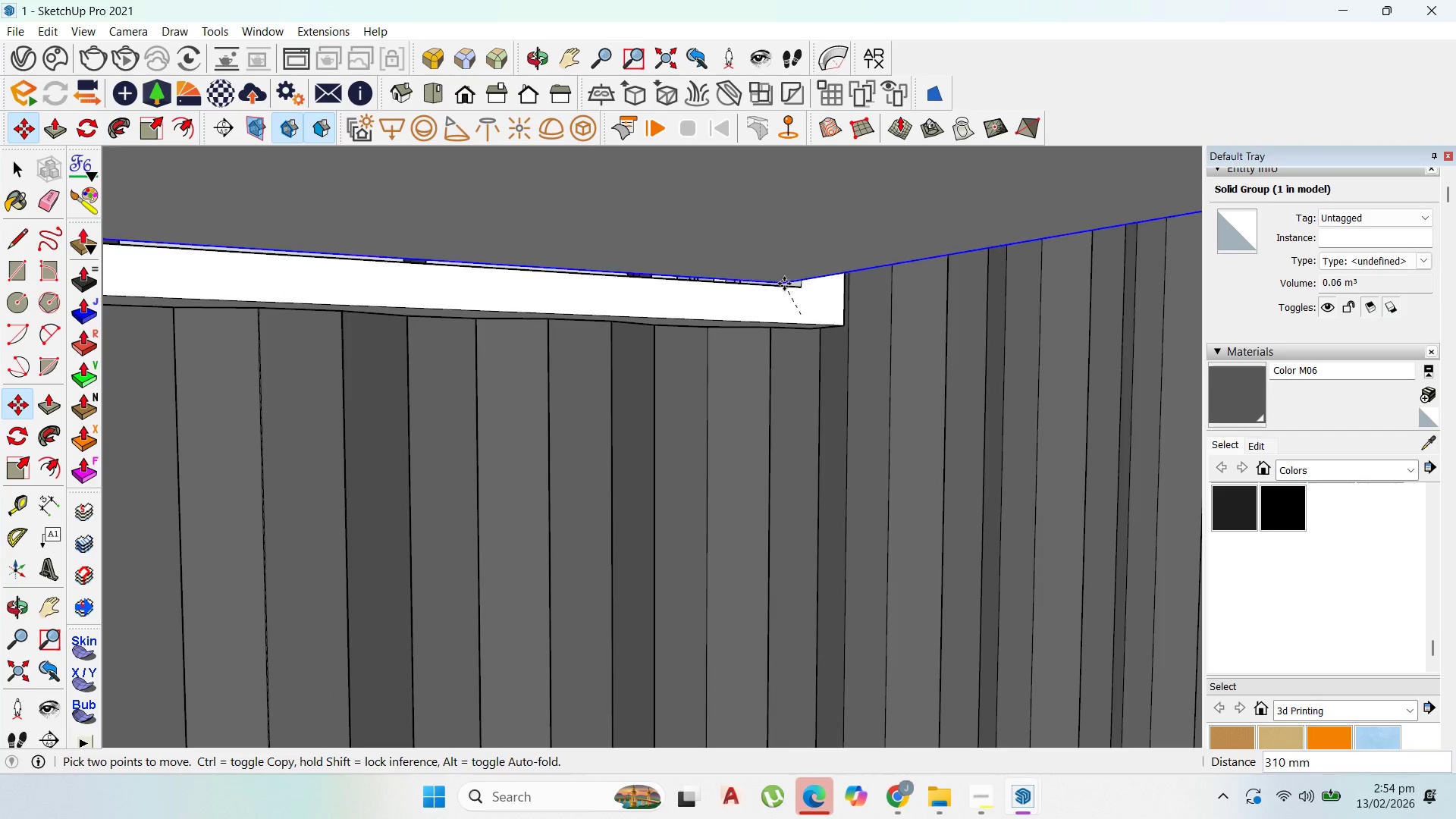 
left_click([797, 288])
 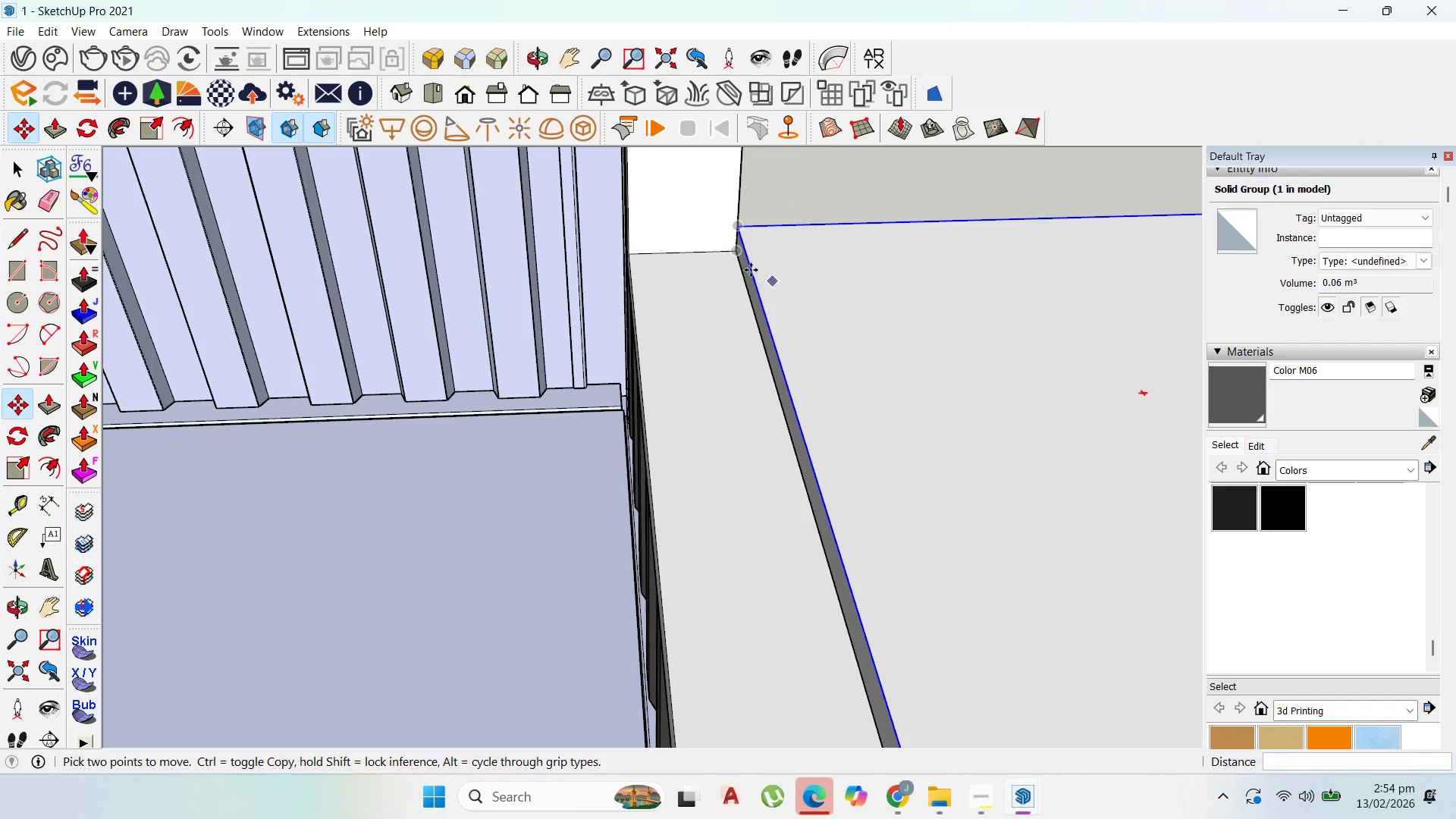 
left_click([733, 253])
 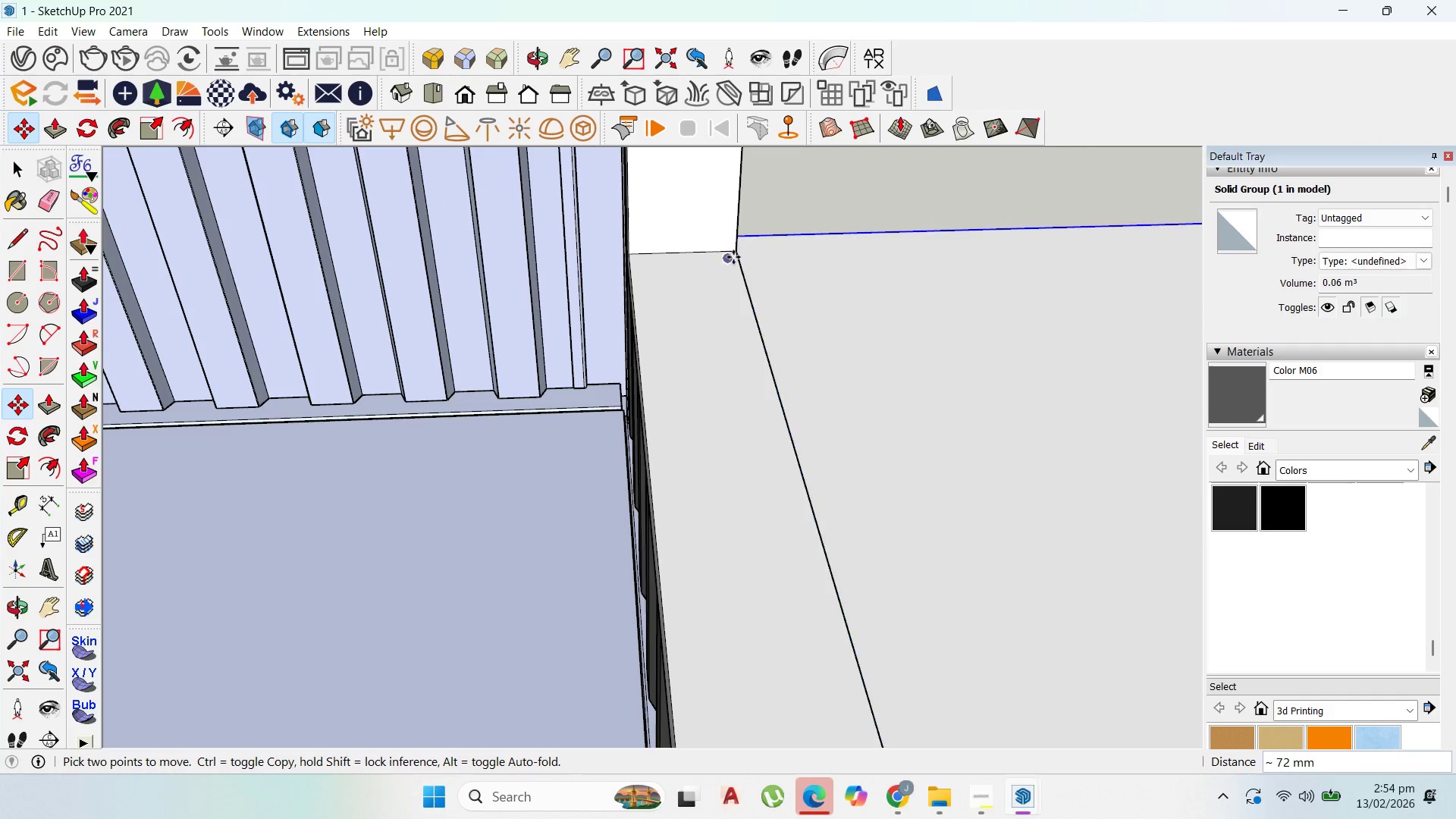 
left_click([733, 253])
 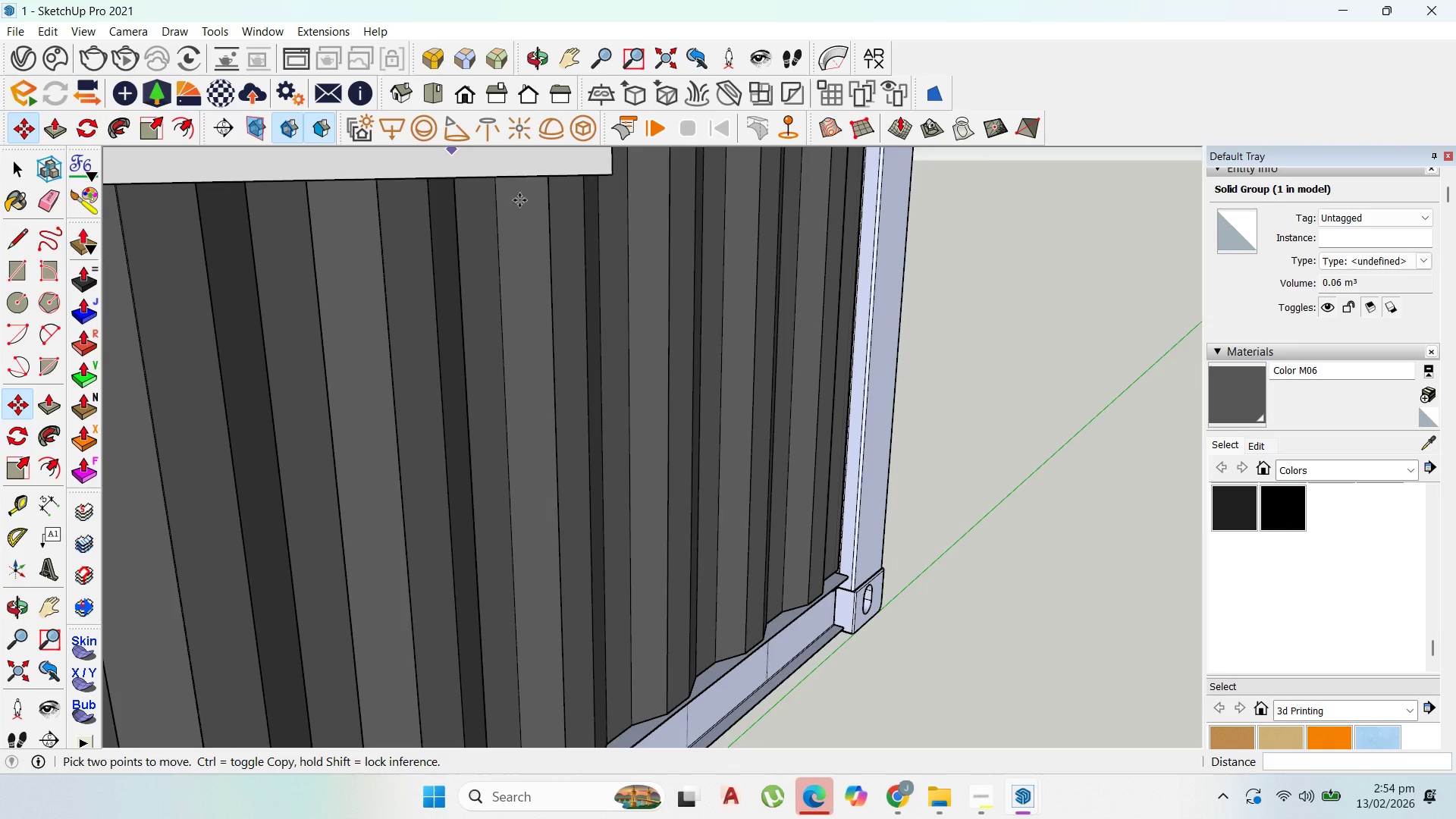 
scroll: coordinate [894, 358], scroll_direction: down, amount: 14.0
 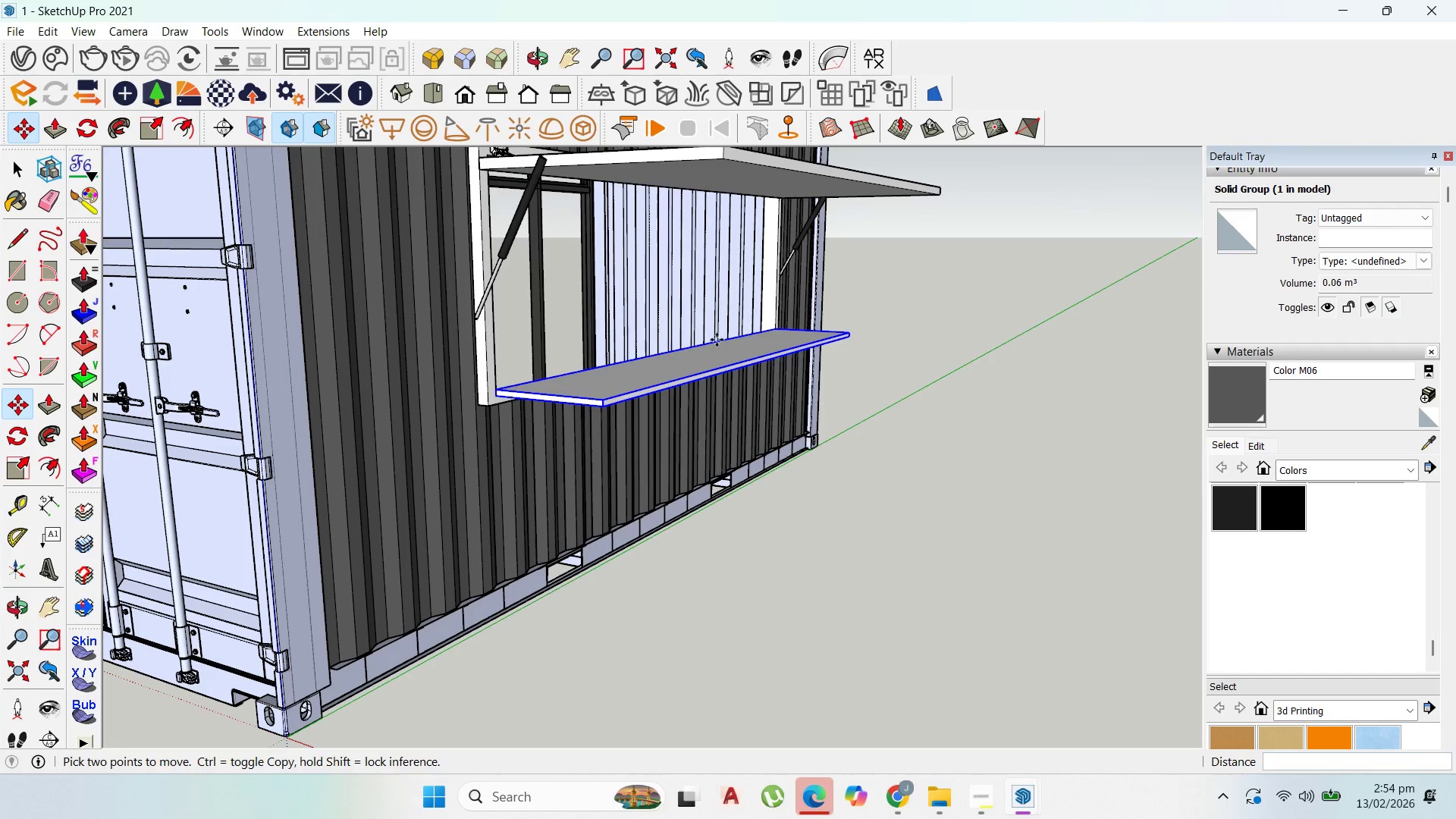 
scroll: coordinate [654, 340], scroll_direction: up, amount: 1.0
 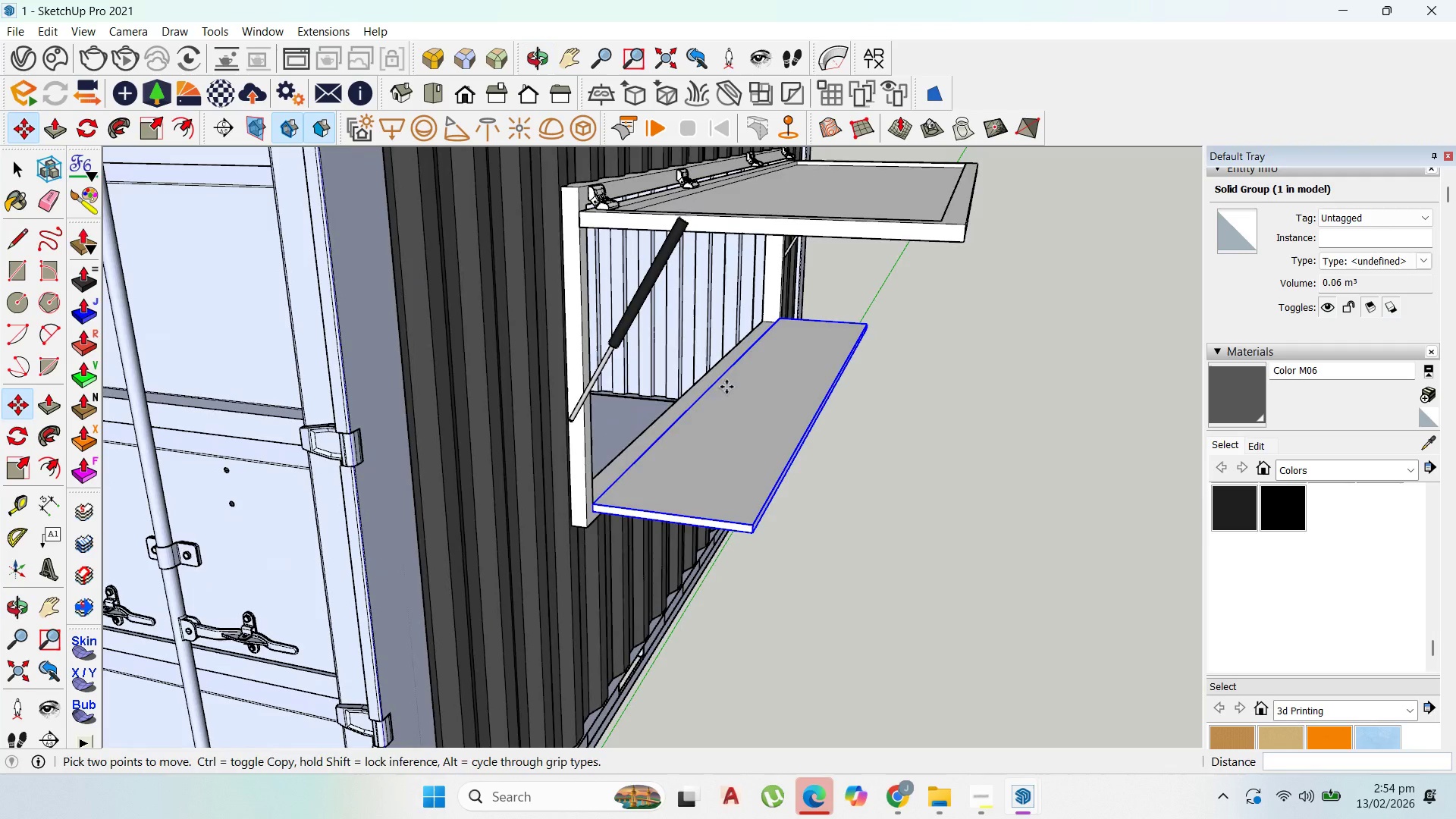 
scroll: coordinate [726, 387], scroll_direction: down, amount: 3.0
 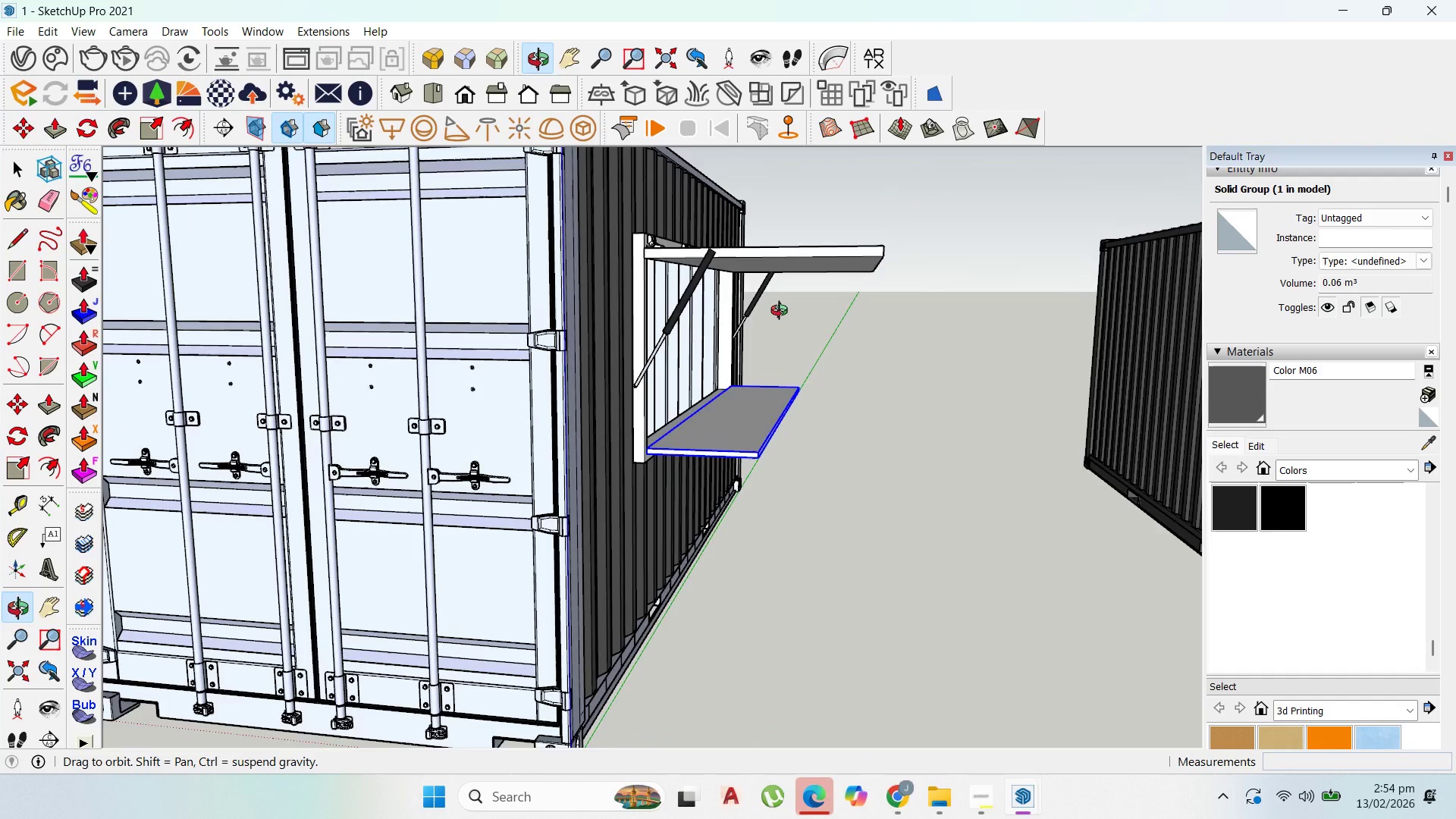 
scroll: coordinate [752, 415], scroll_direction: up, amount: 8.0
 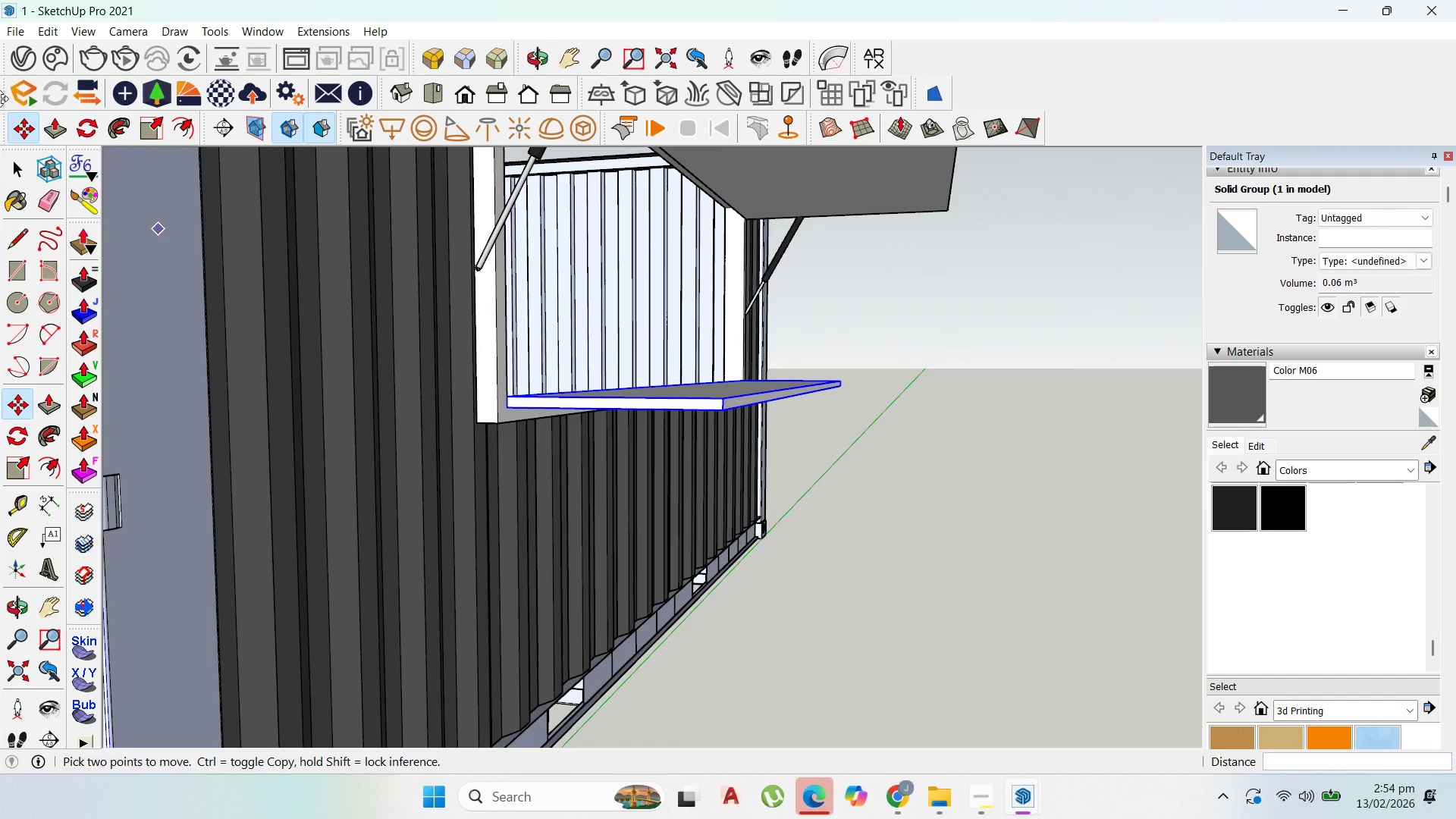 
left_click_drag(start_coordinate=[13, 162], to_coordinate=[18, 162])
 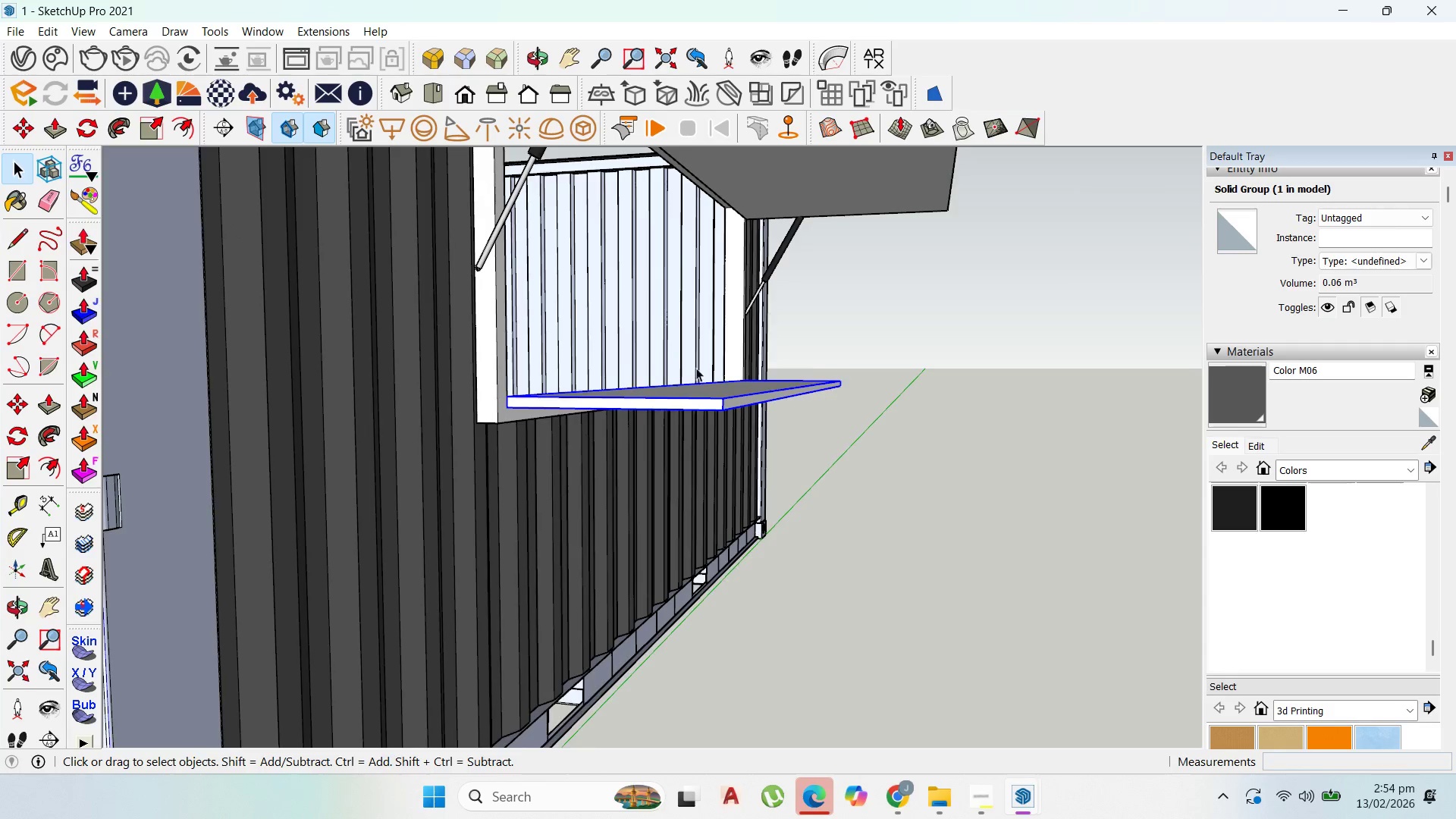 
left_click([757, 425])
 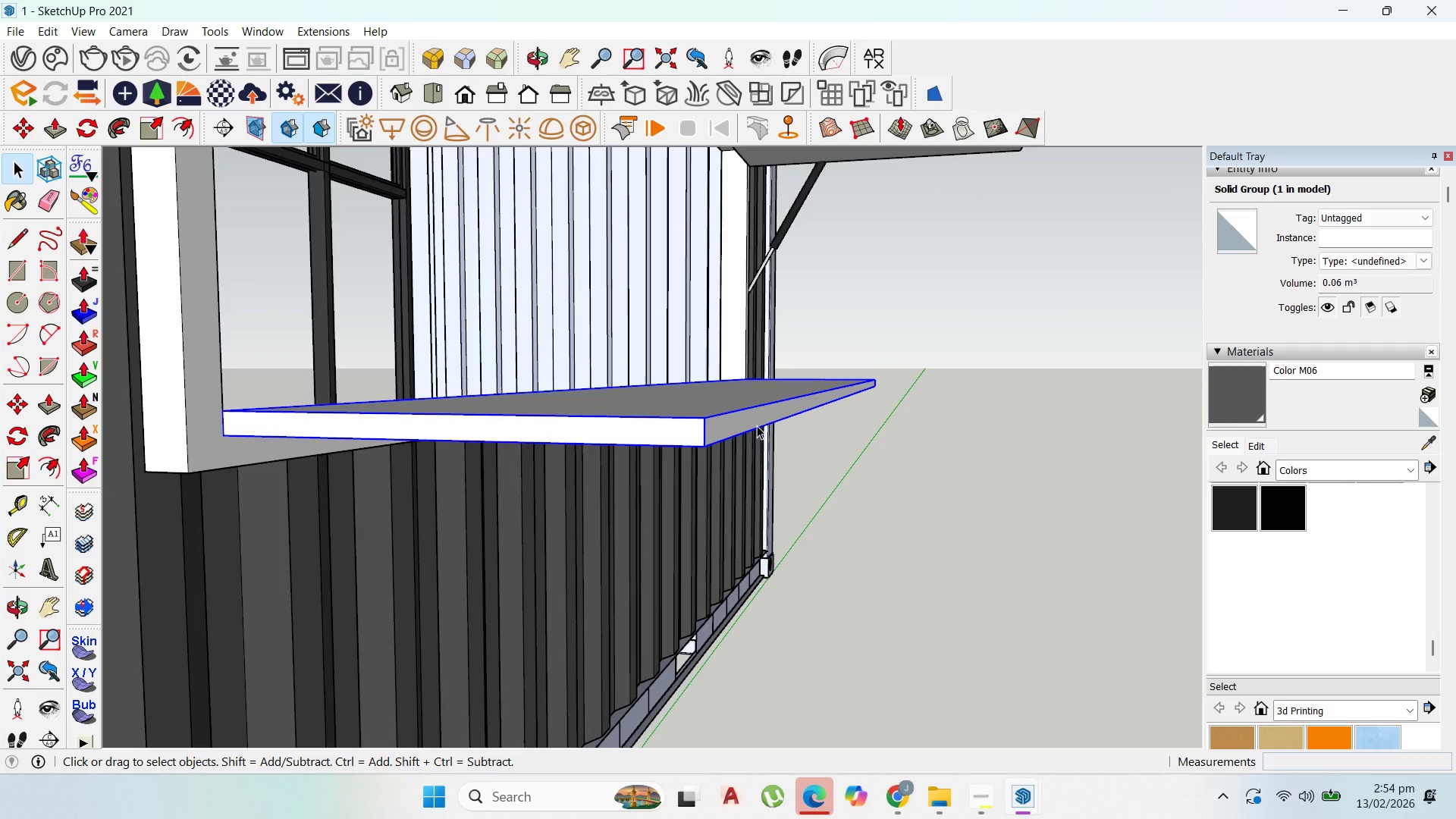 
scroll: coordinate [756, 424], scroll_direction: up, amount: 4.0
 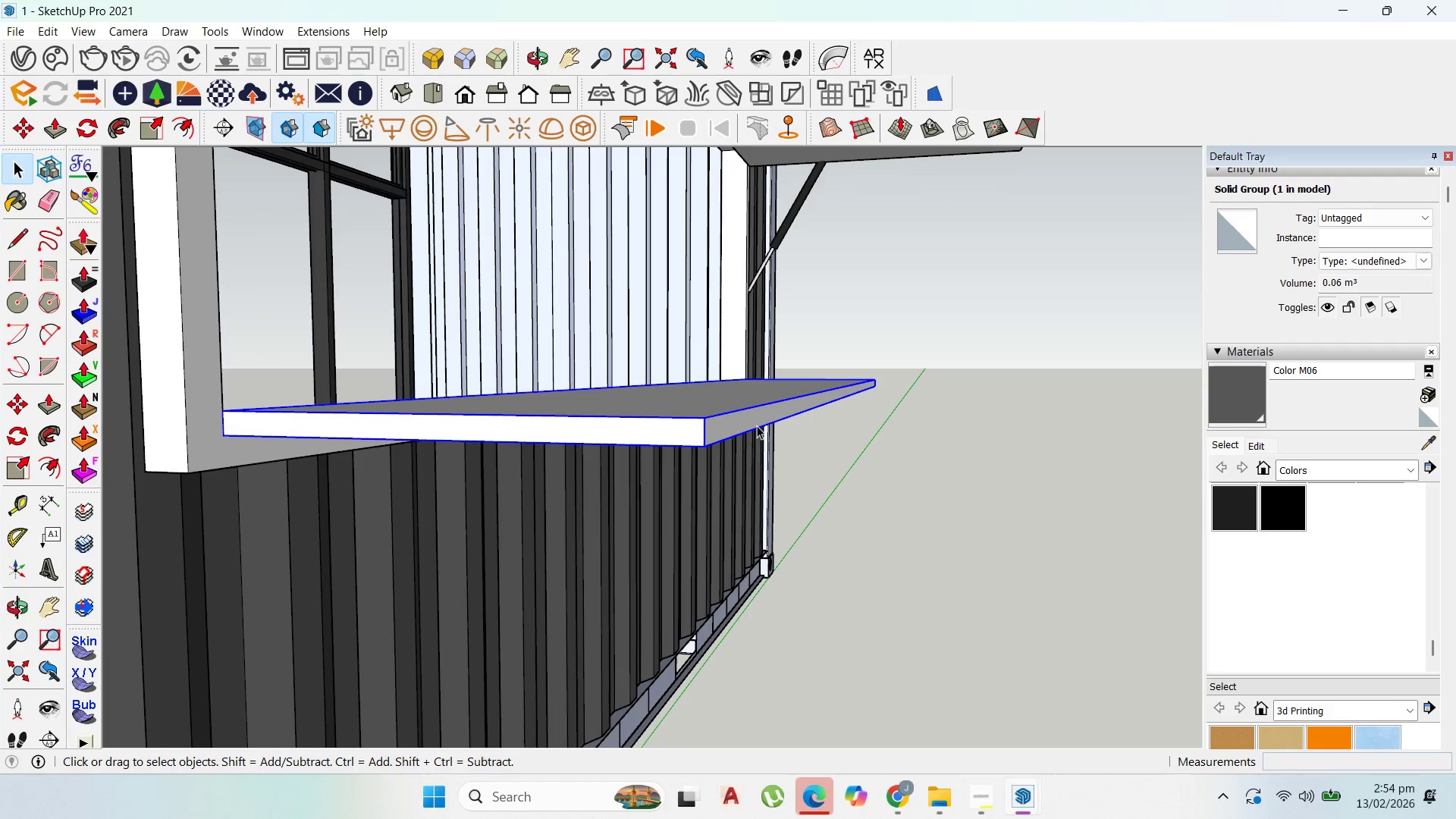 
double_click([757, 425])
 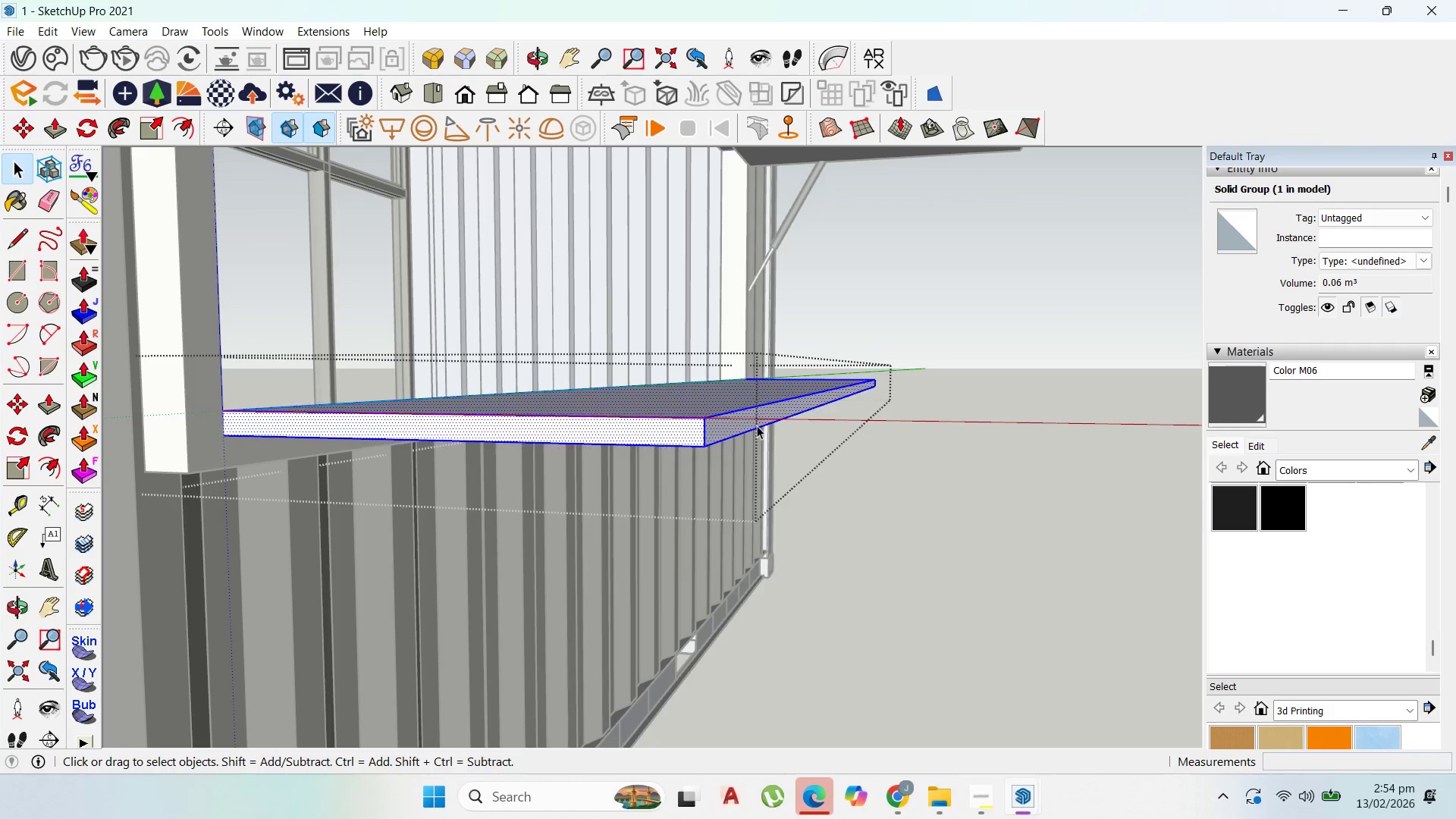 
triple_click([757, 425])
 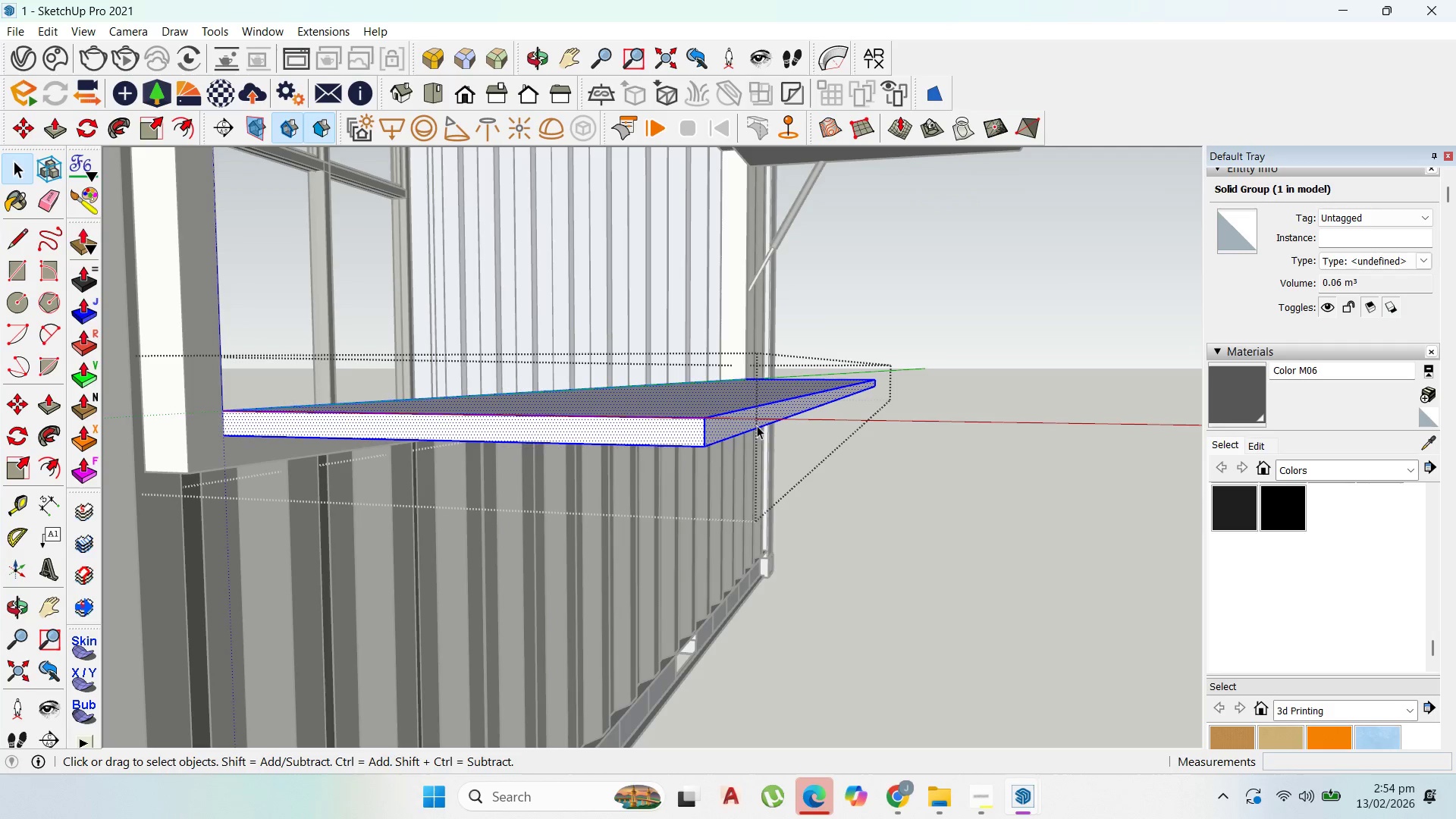 
triple_click([757, 425])
 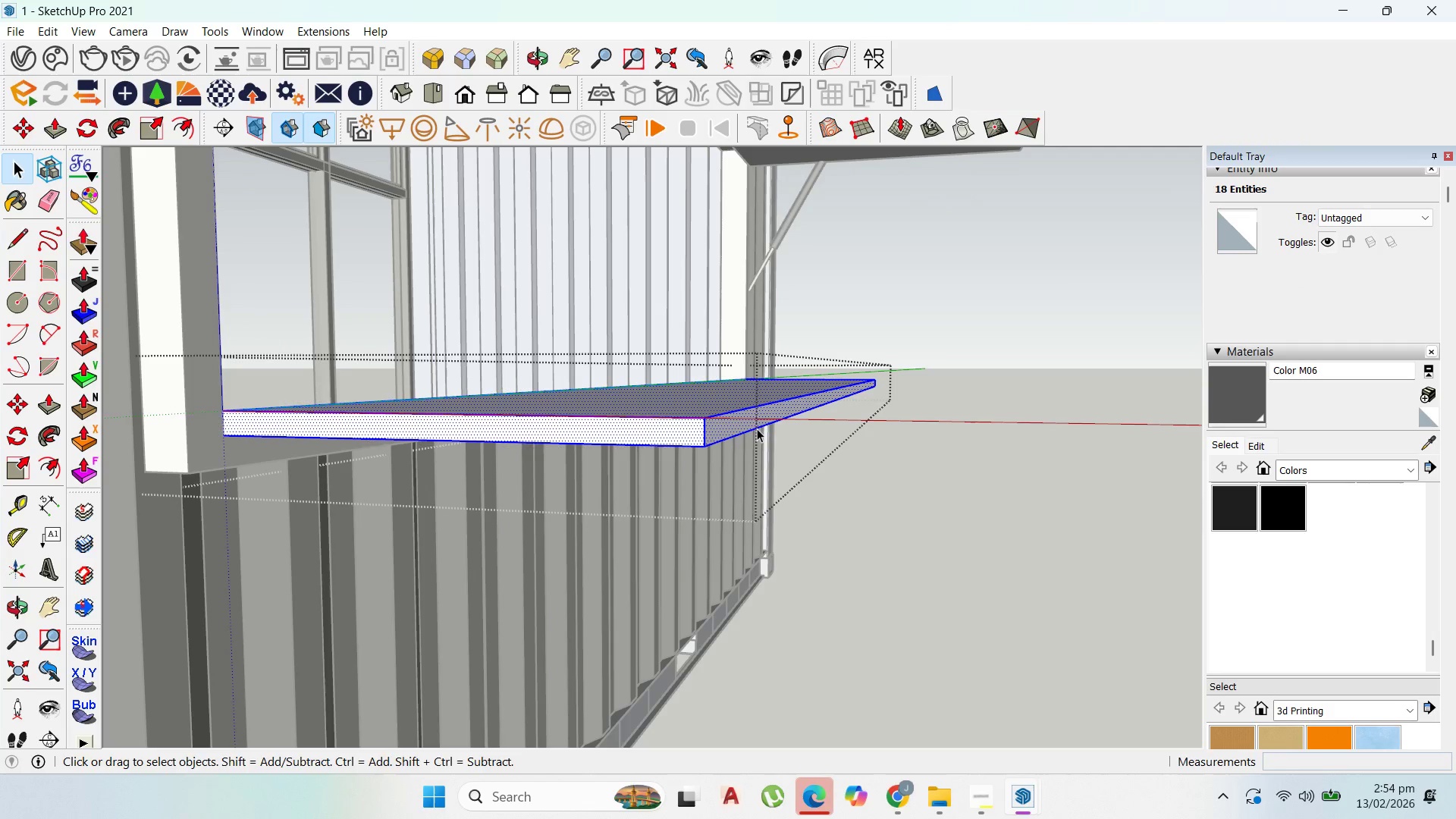 
key(P)
 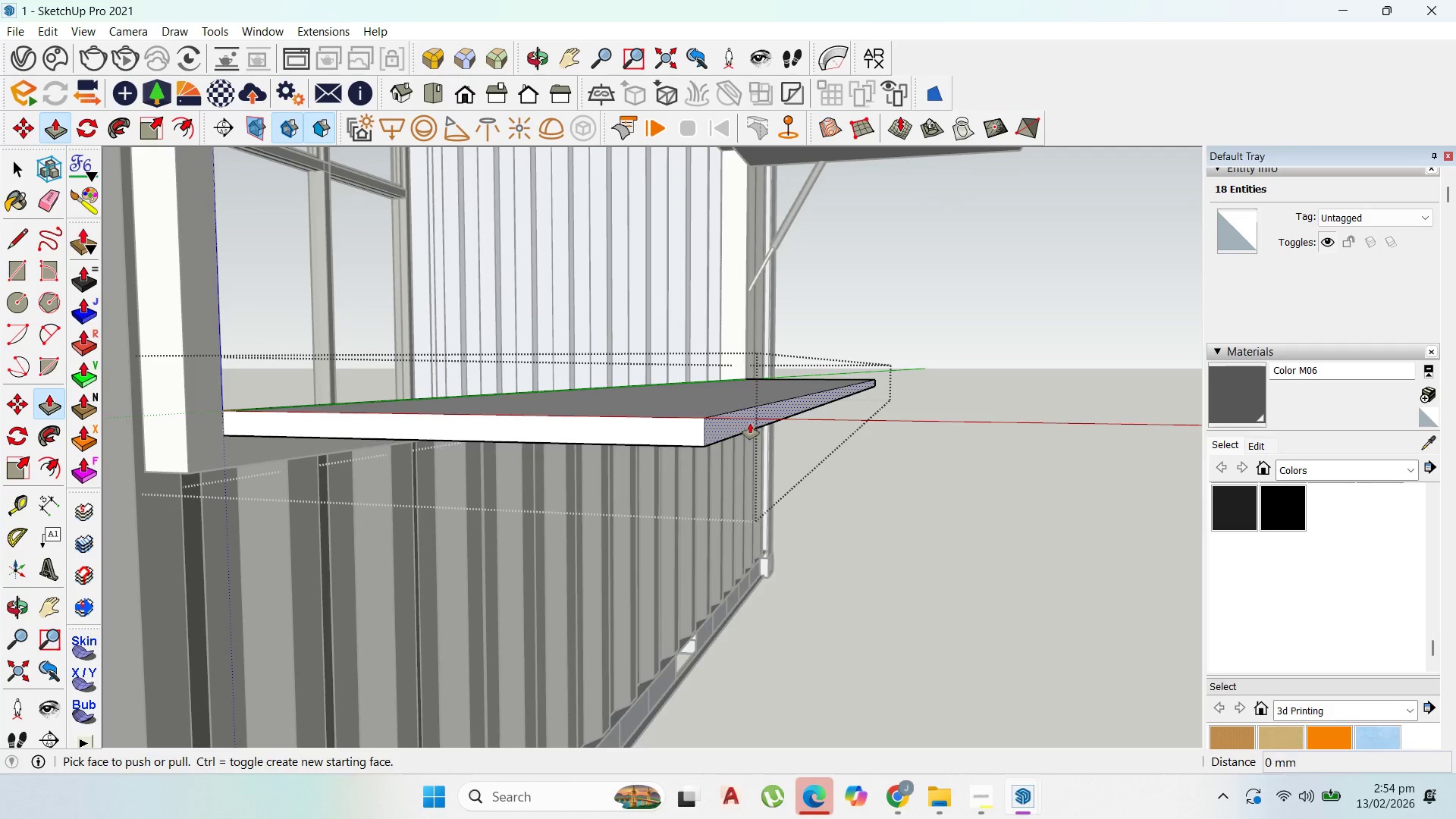 
left_click_drag(start_coordinate=[751, 423], to_coordinate=[717, 422])
 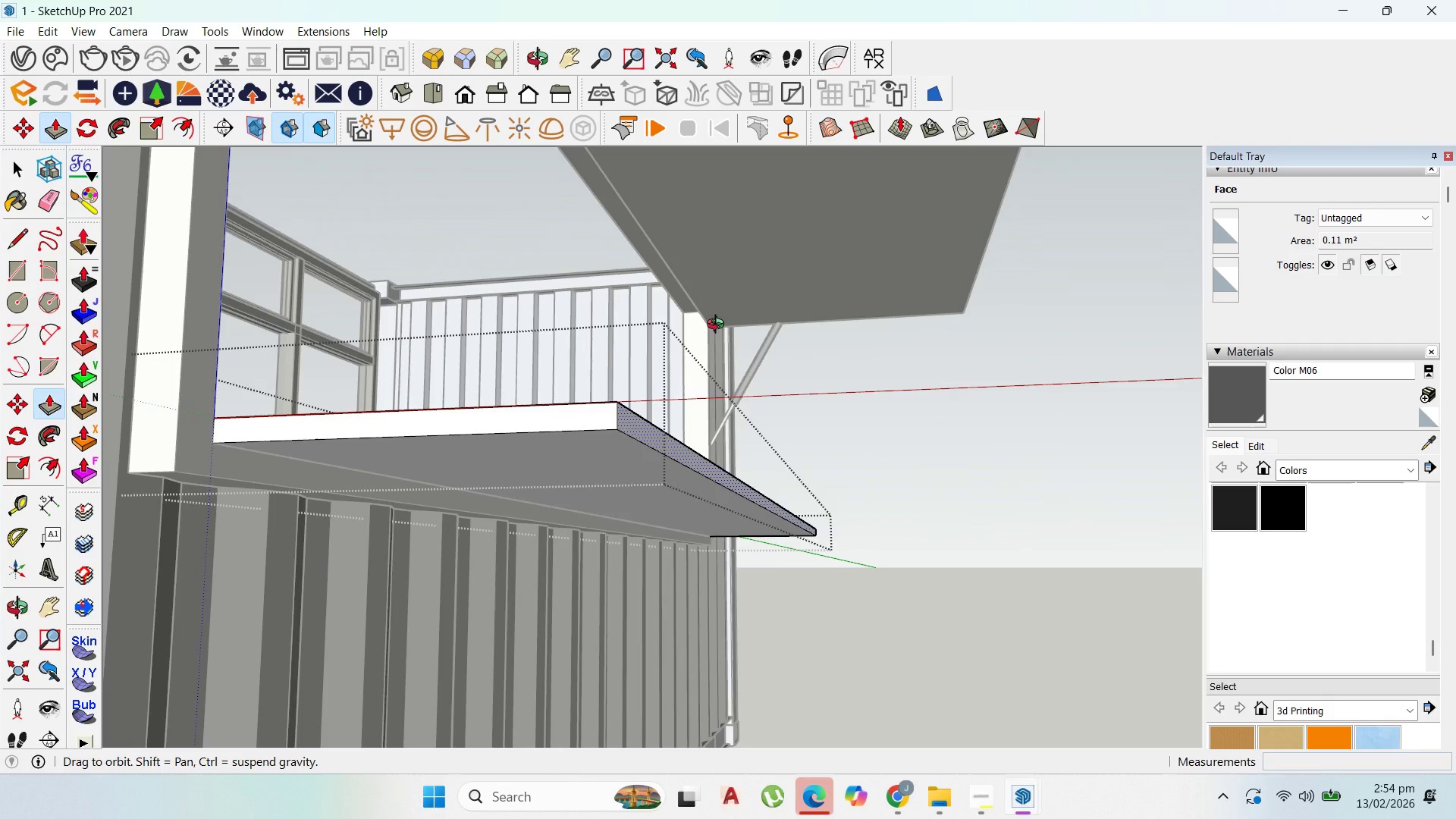 
type(100)
 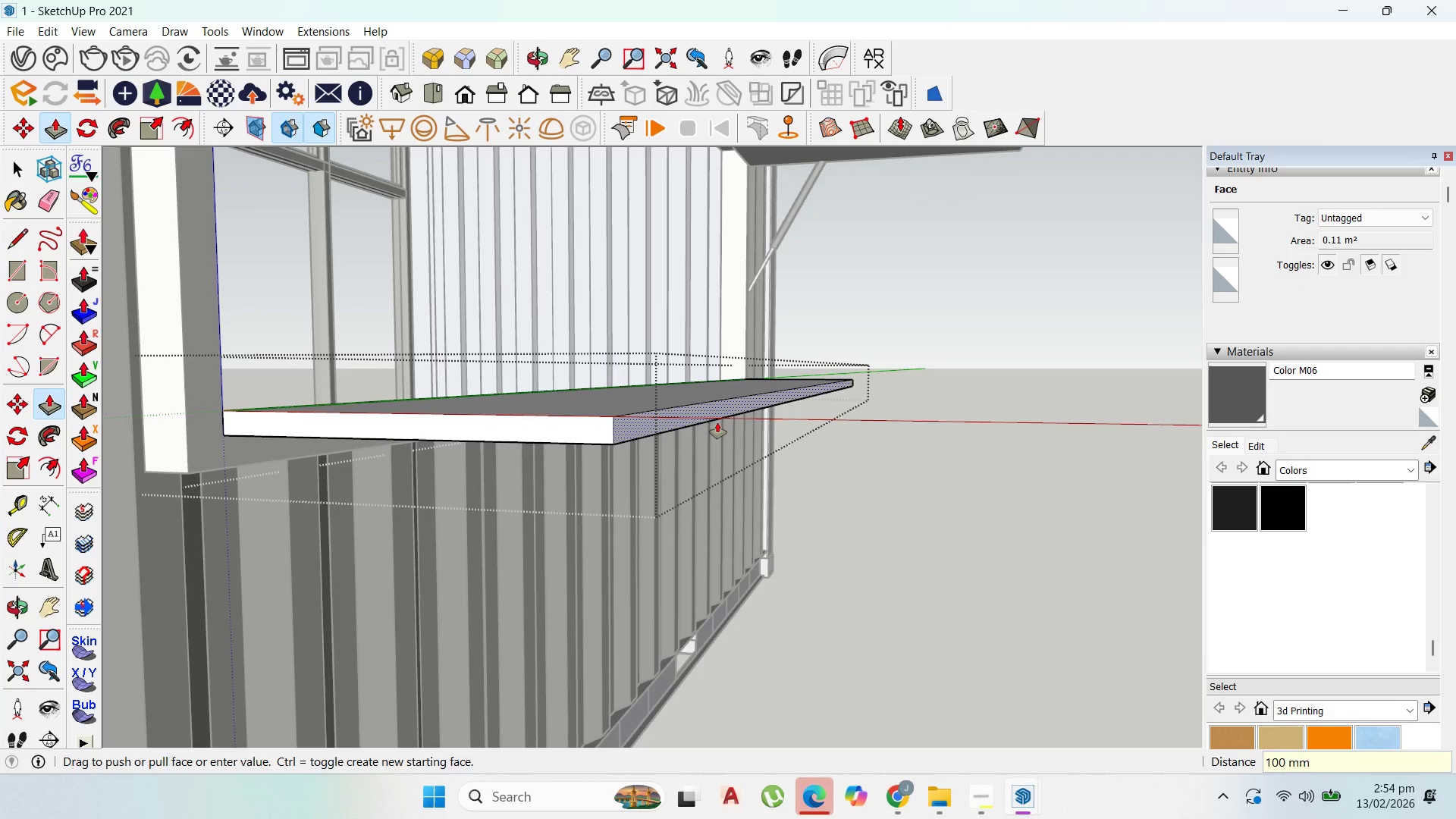 
key(Enter)
 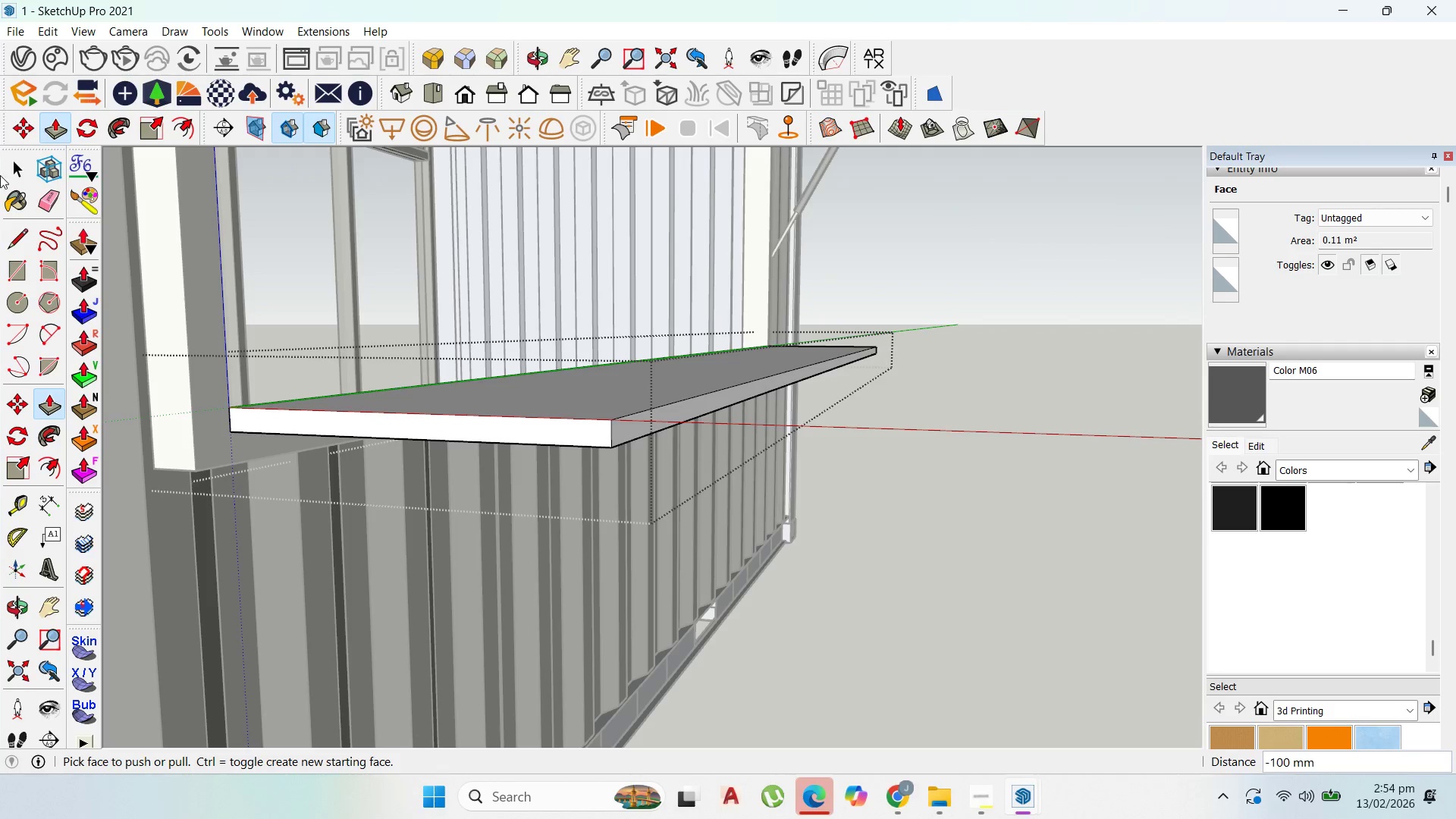 
key(Escape)
 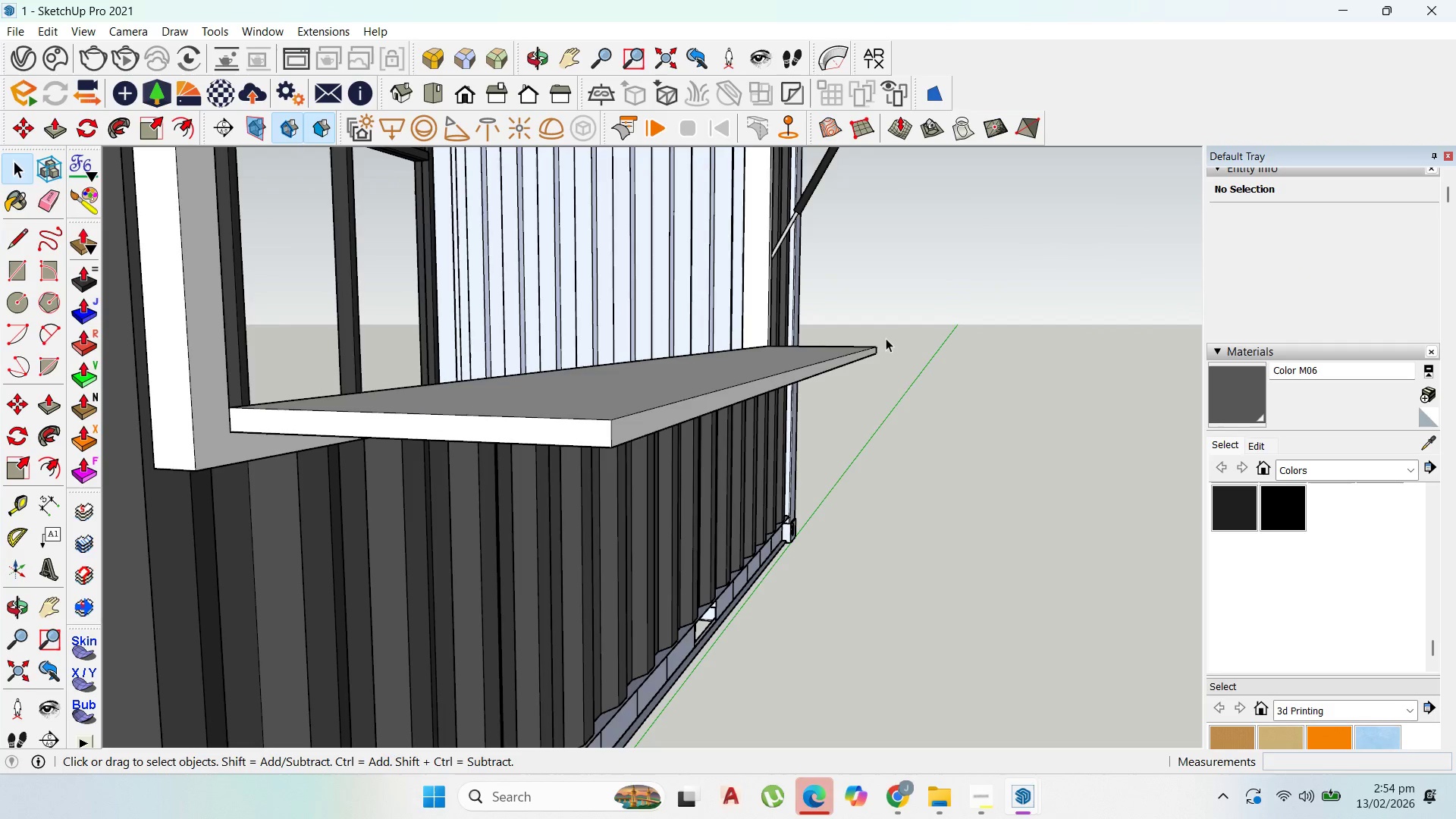 
key(Escape)
 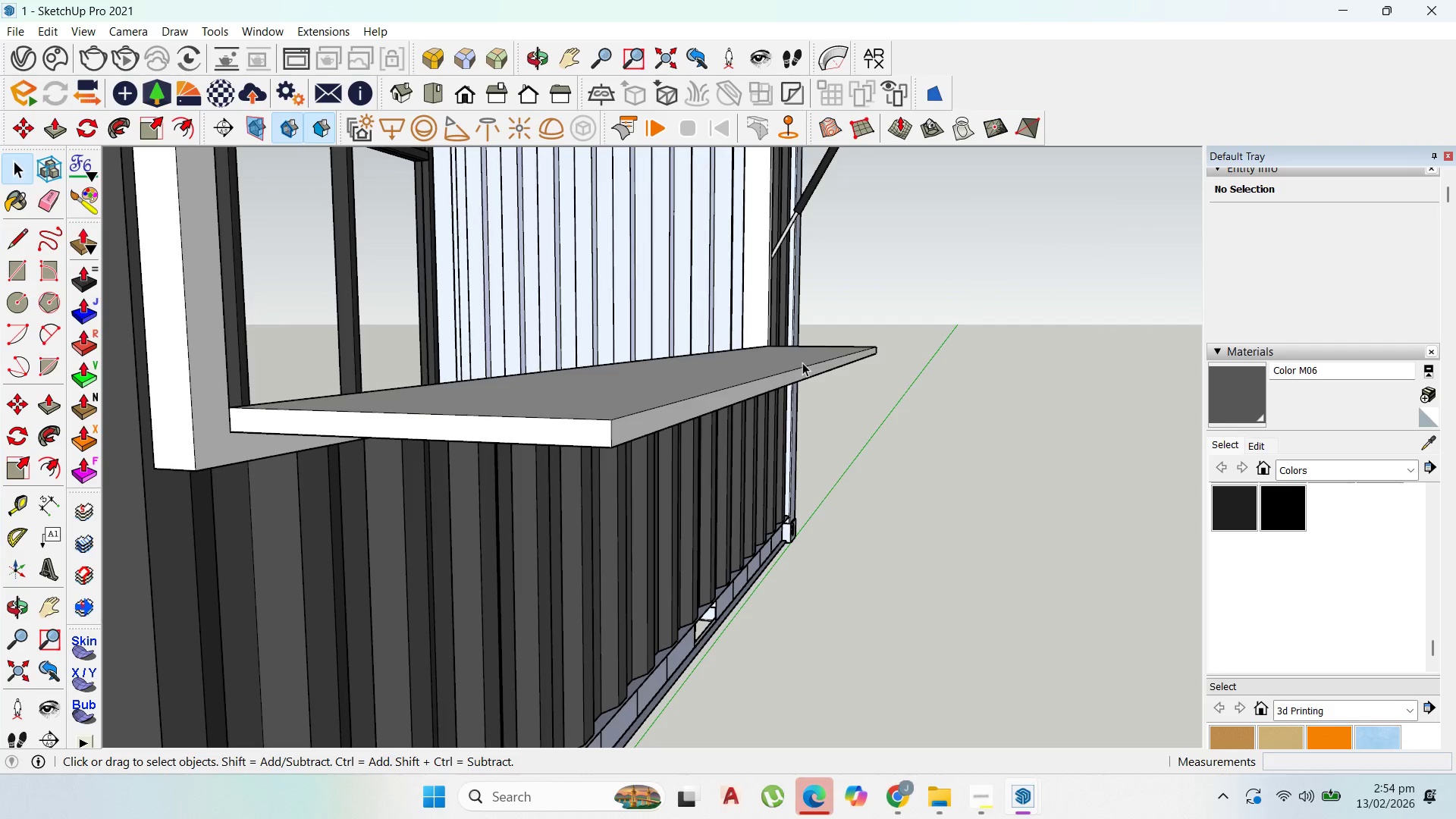 
left_click([802, 362])
 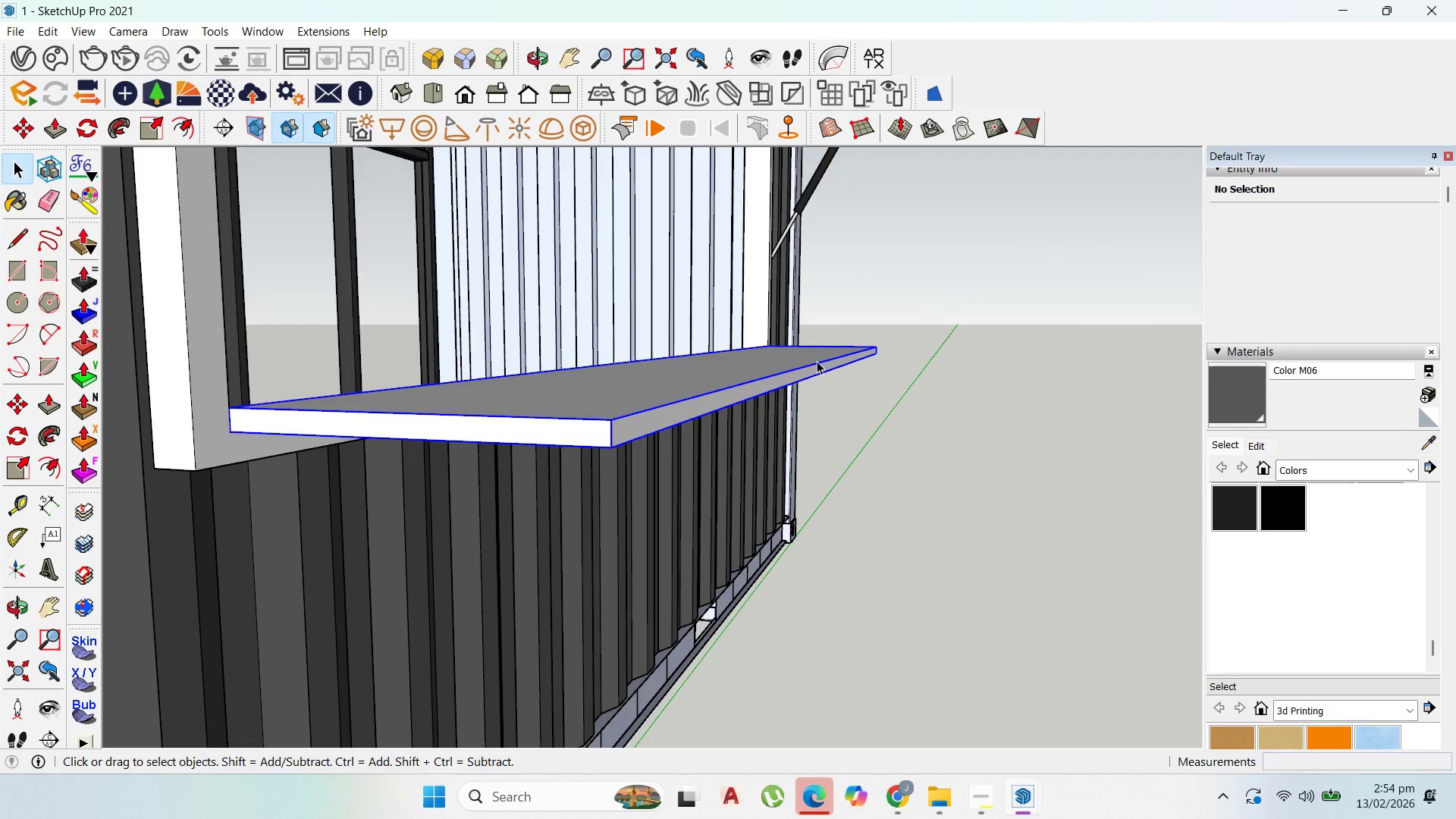 
scroll: coordinate [857, 362], scroll_direction: down, amount: 7.0
 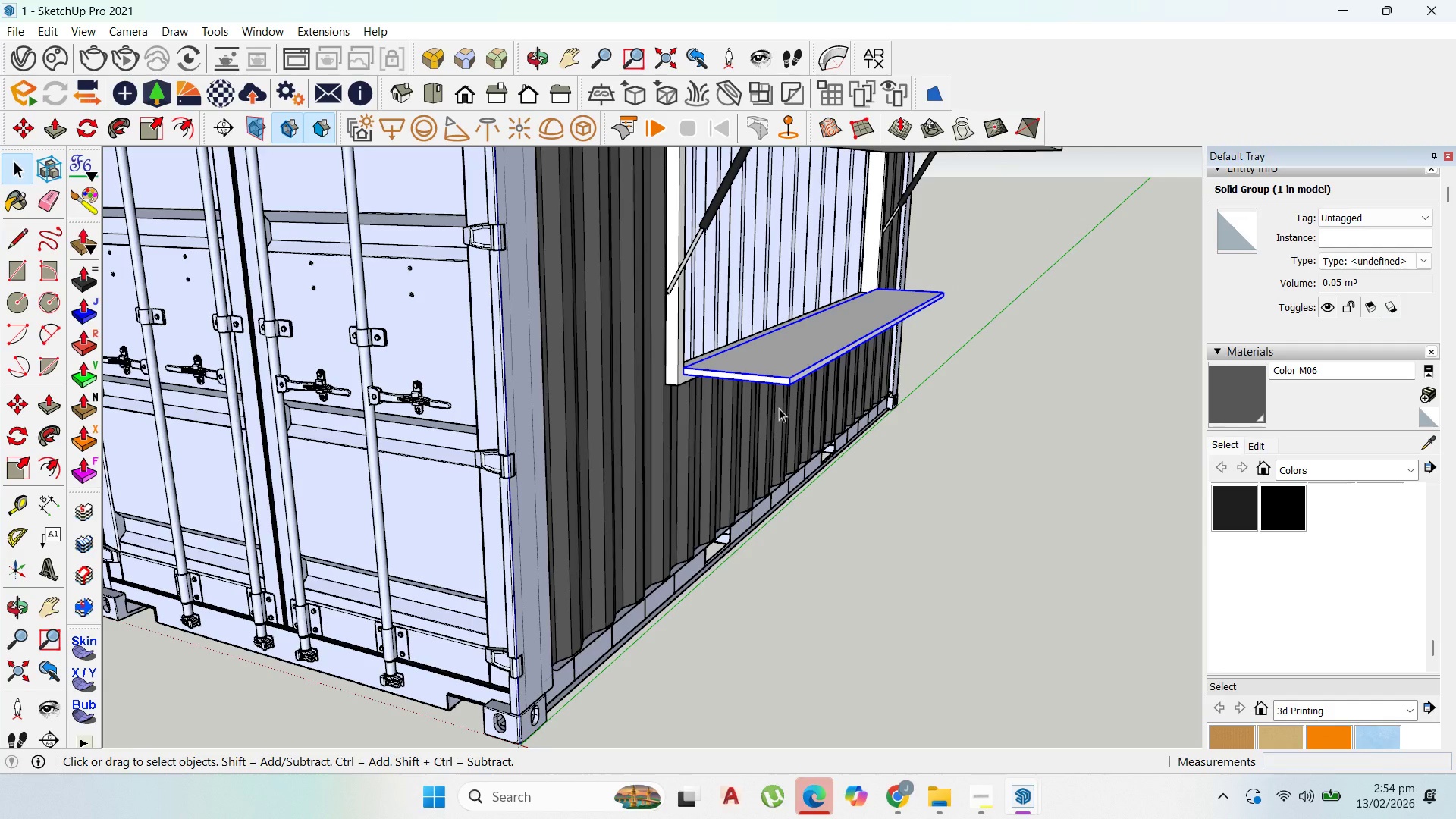 
wait(6.11)
 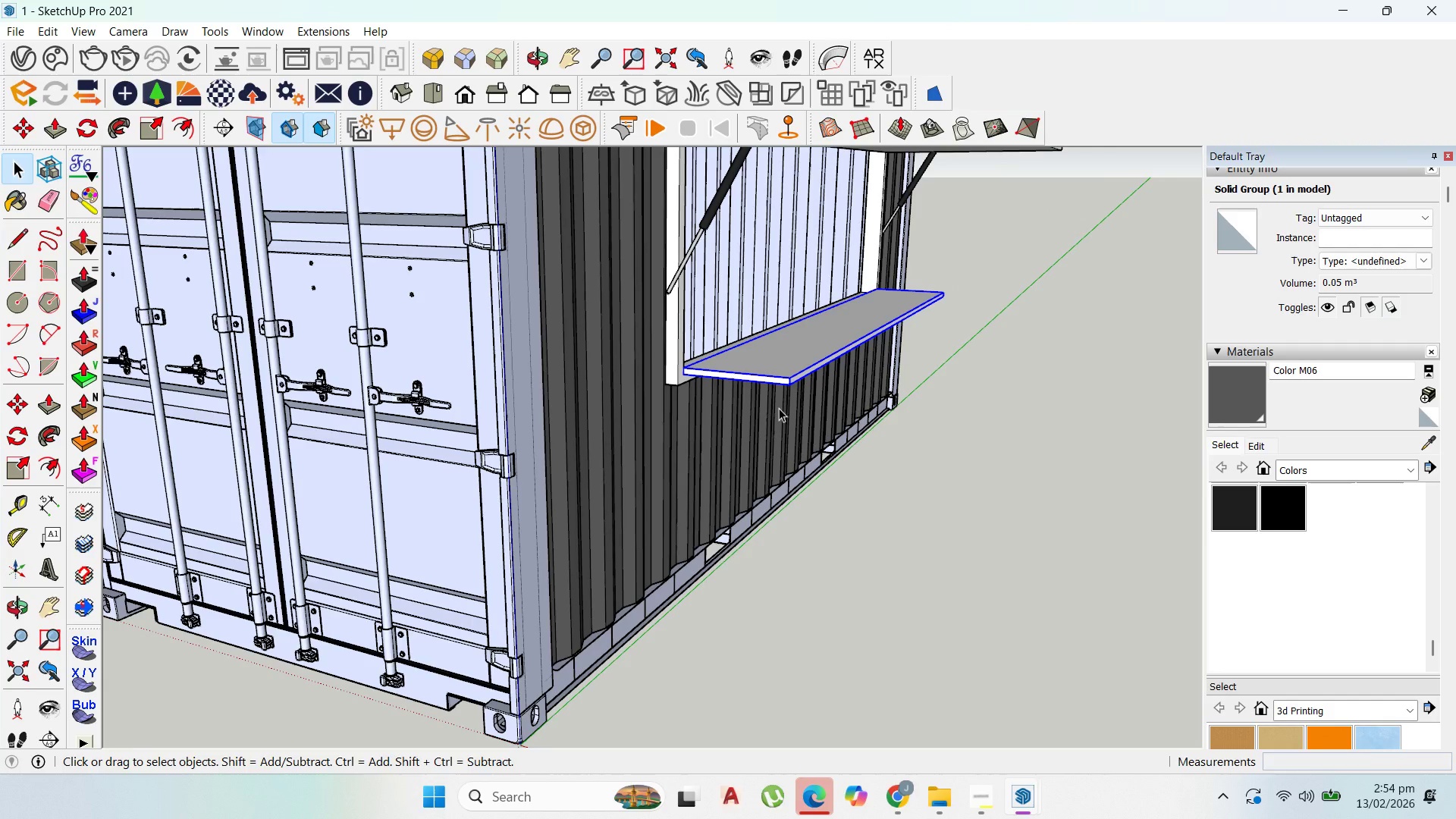 
scroll: coordinate [792, 457], scroll_direction: down, amount: 2.0
 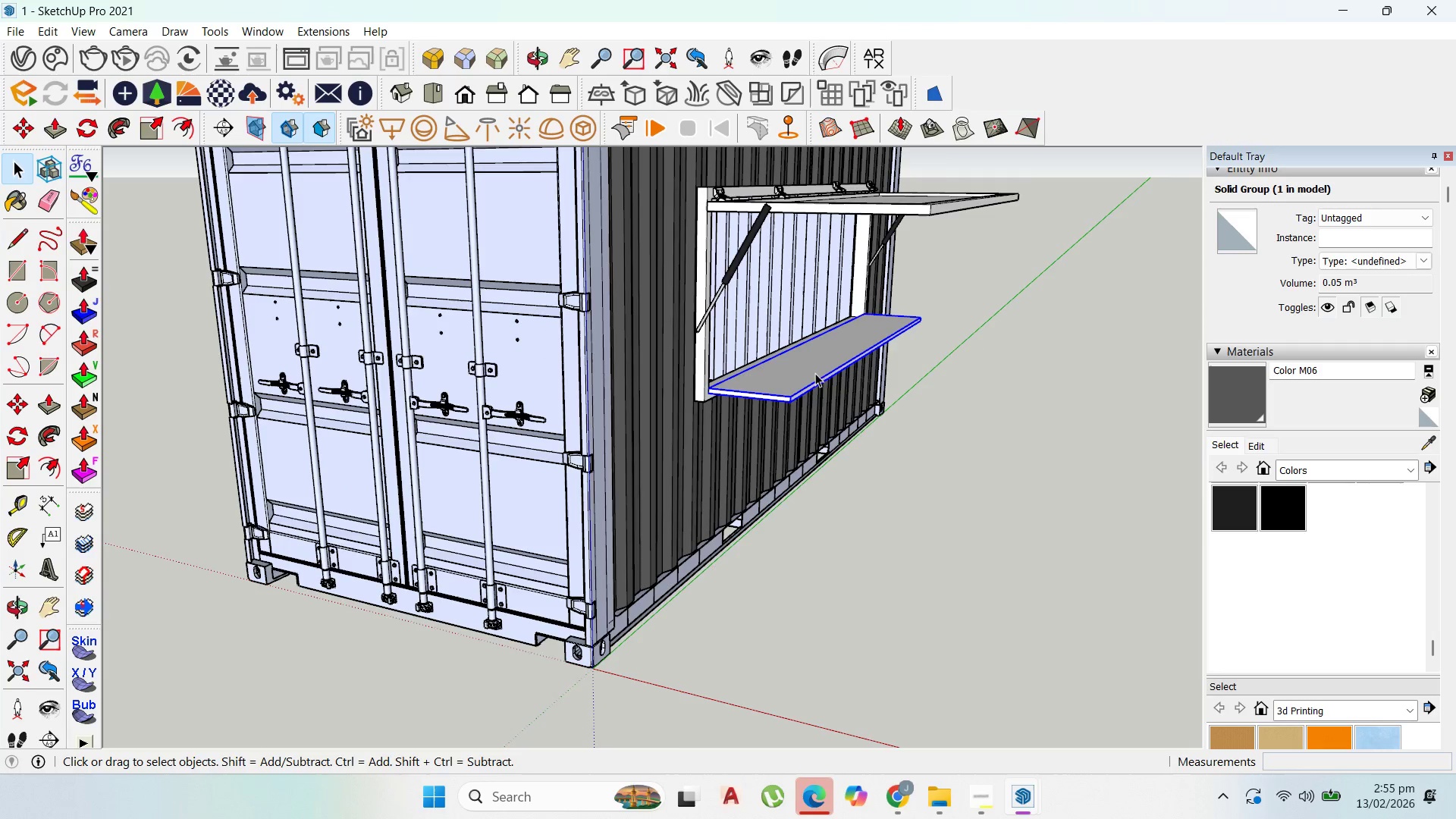 
scroll: coordinate [821, 366], scroll_direction: up, amount: 4.0
 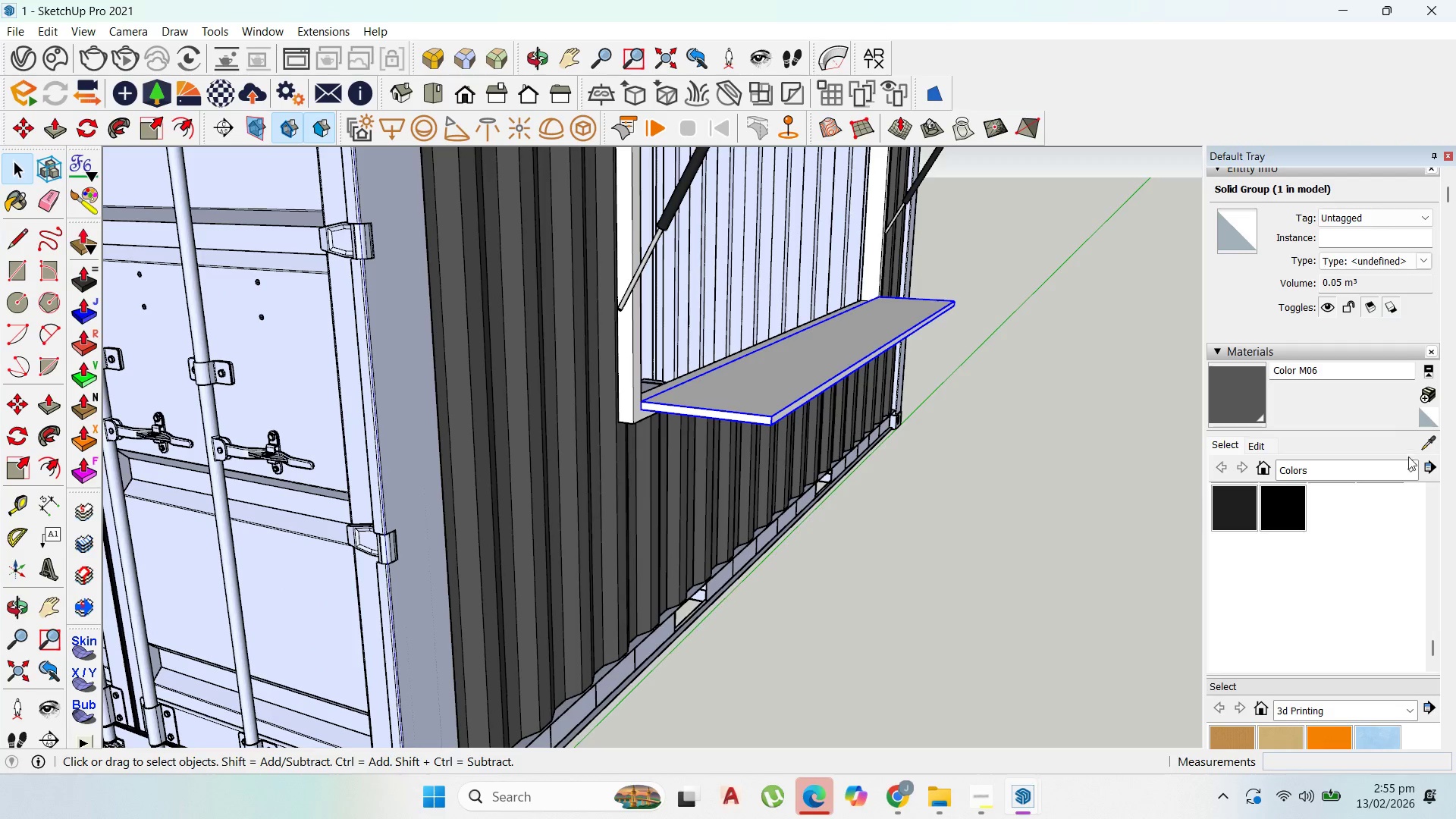 
left_click([1412, 465])
 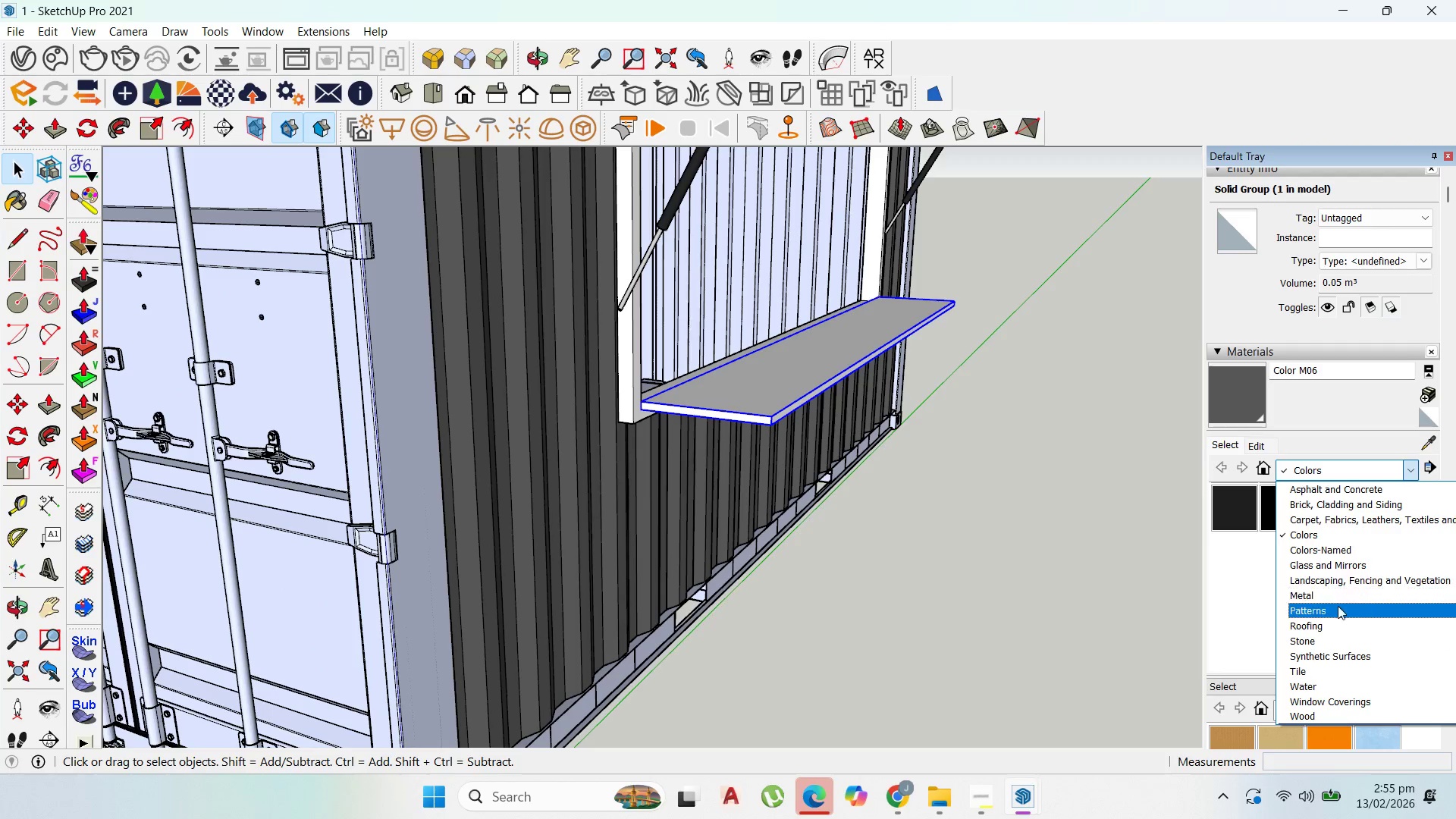 
scroll: coordinate [888, 479], scroll_direction: down, amount: 4.0
 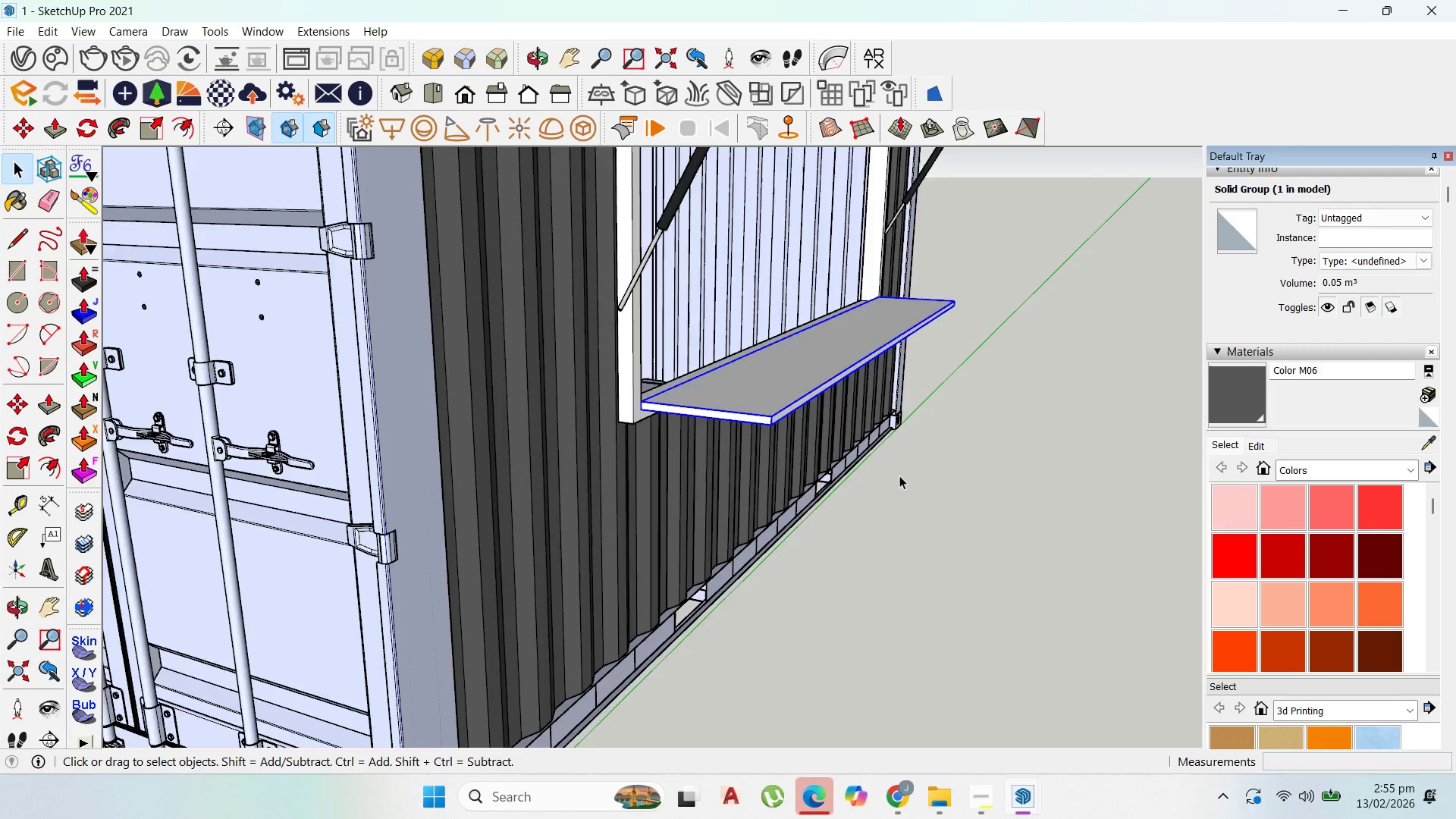 
left_click([903, 480])
 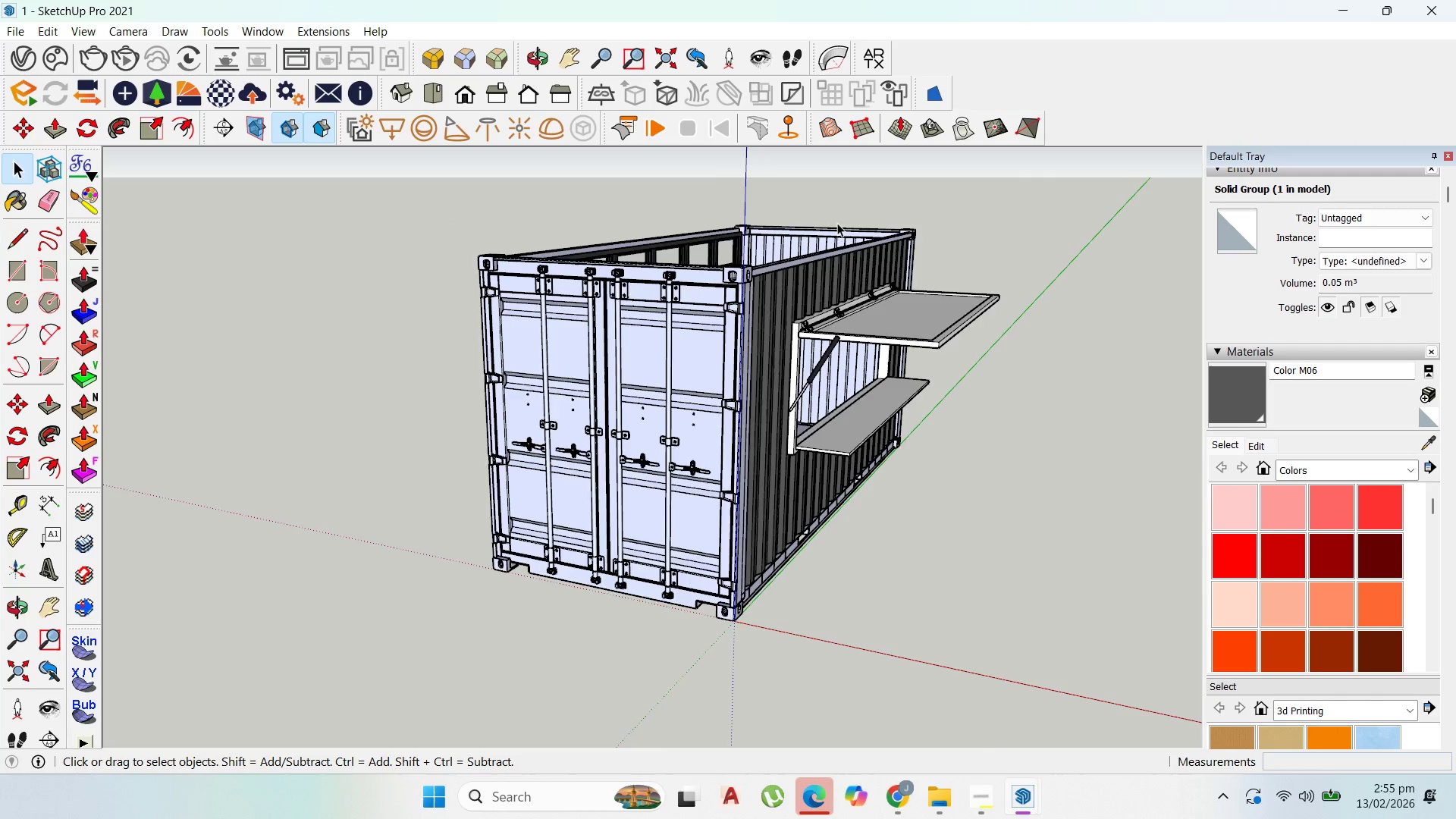 
scroll: coordinate [904, 474], scroll_direction: down, amount: 6.0
 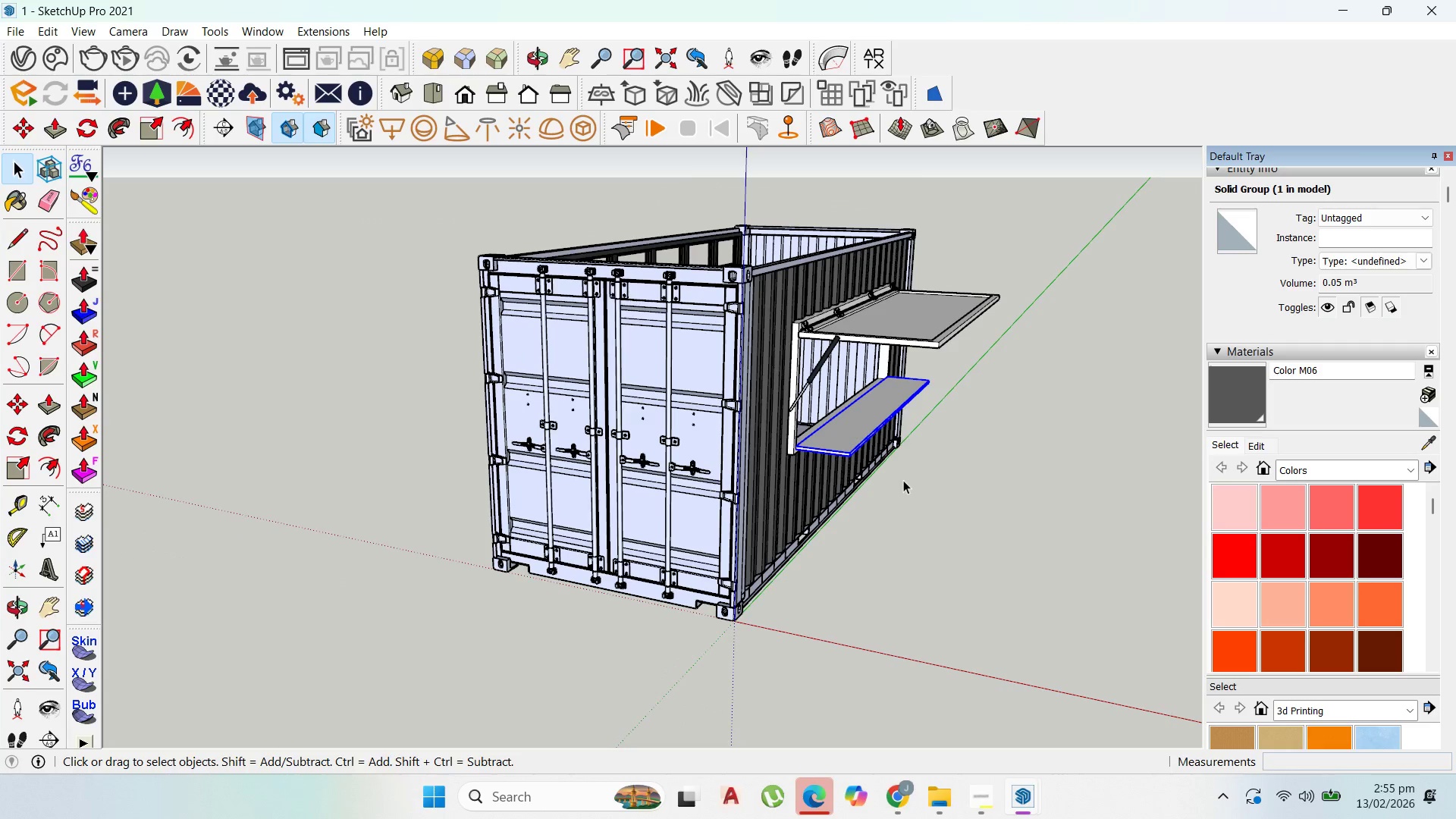 
scroll: coordinate [840, 242], scroll_direction: up, amount: 3.0
 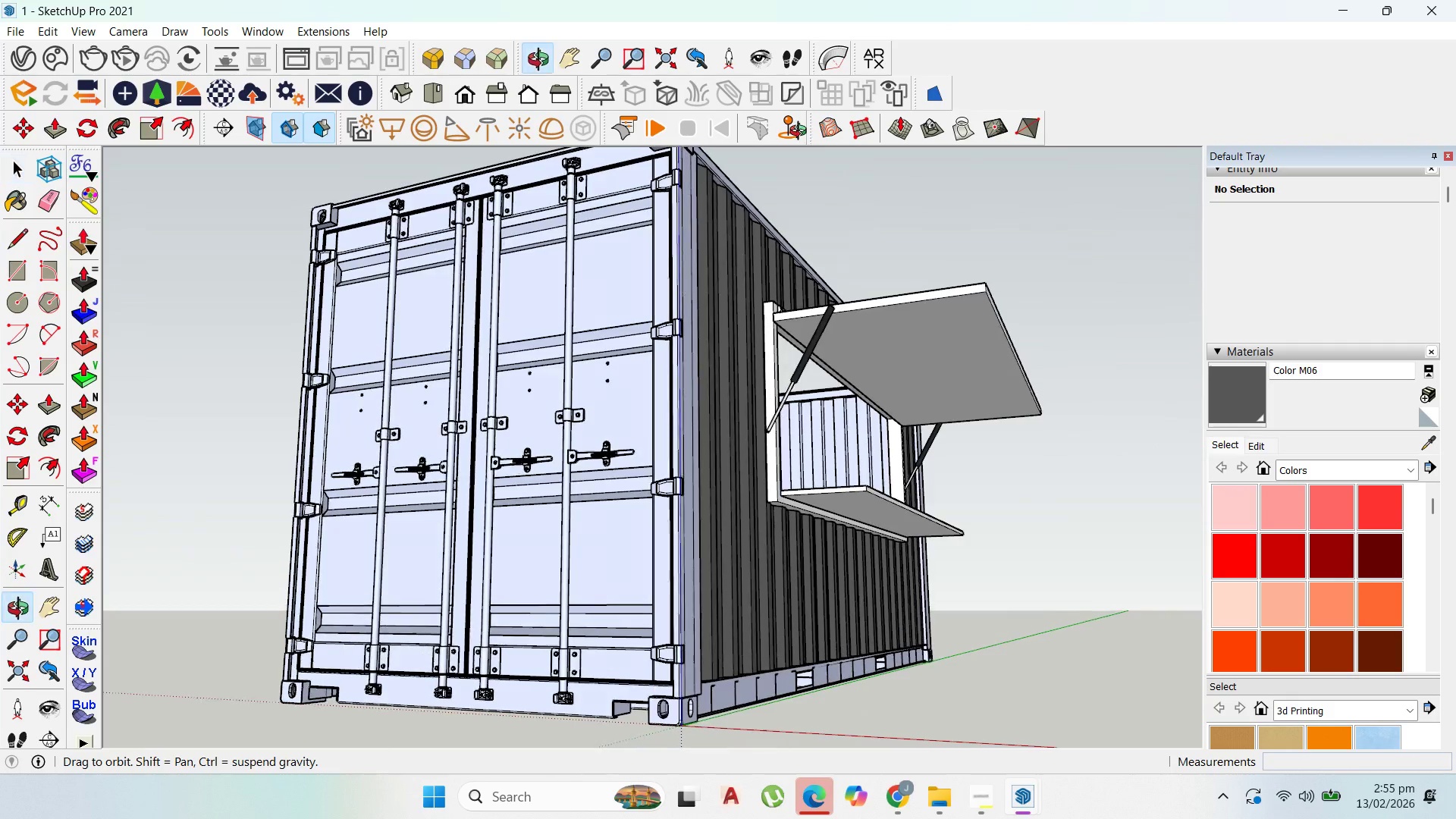 
scroll: coordinate [861, 312], scroll_direction: down, amount: 7.0
 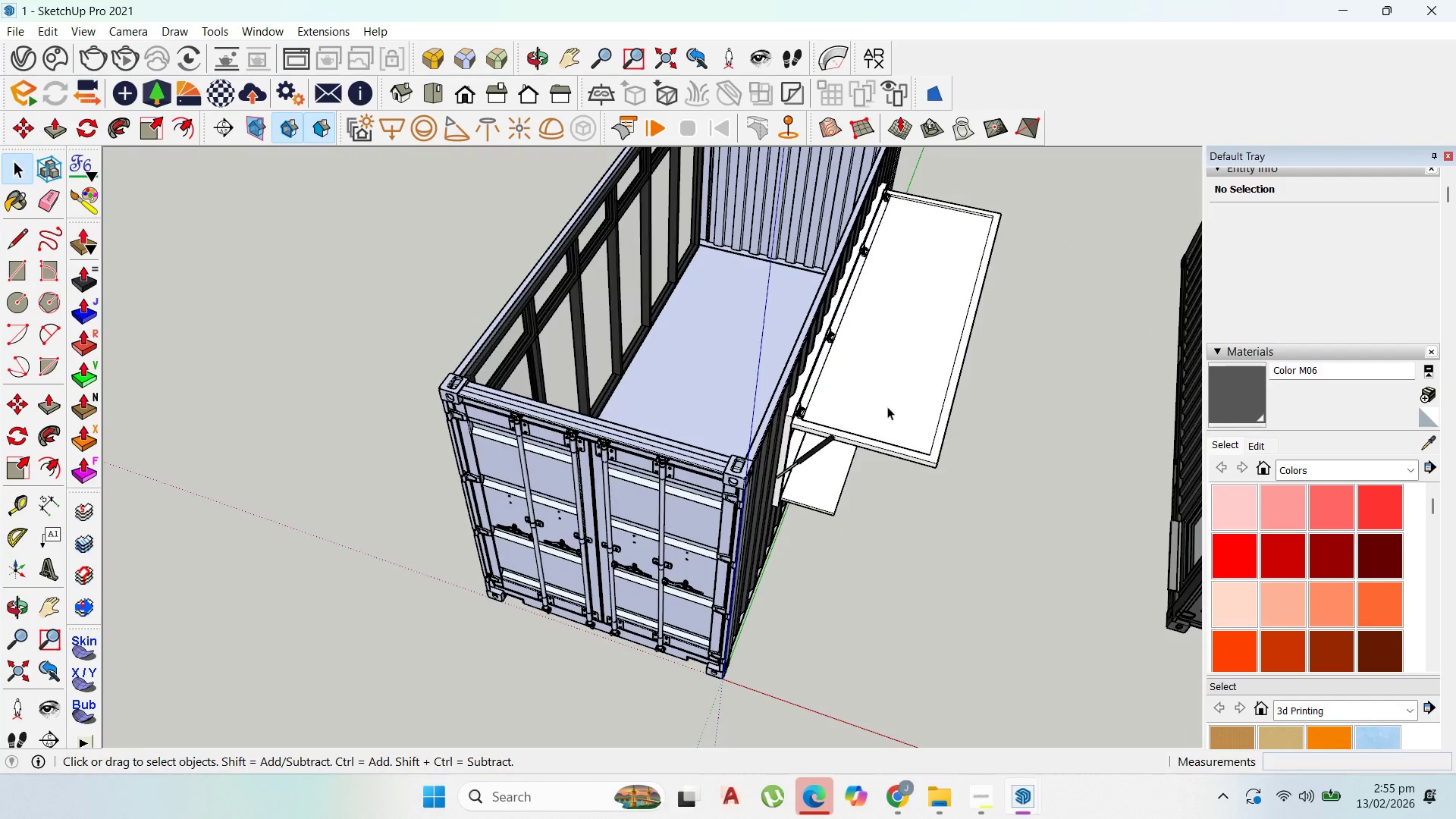 
scroll: coordinate [768, 303], scroll_direction: up, amount: 5.0
 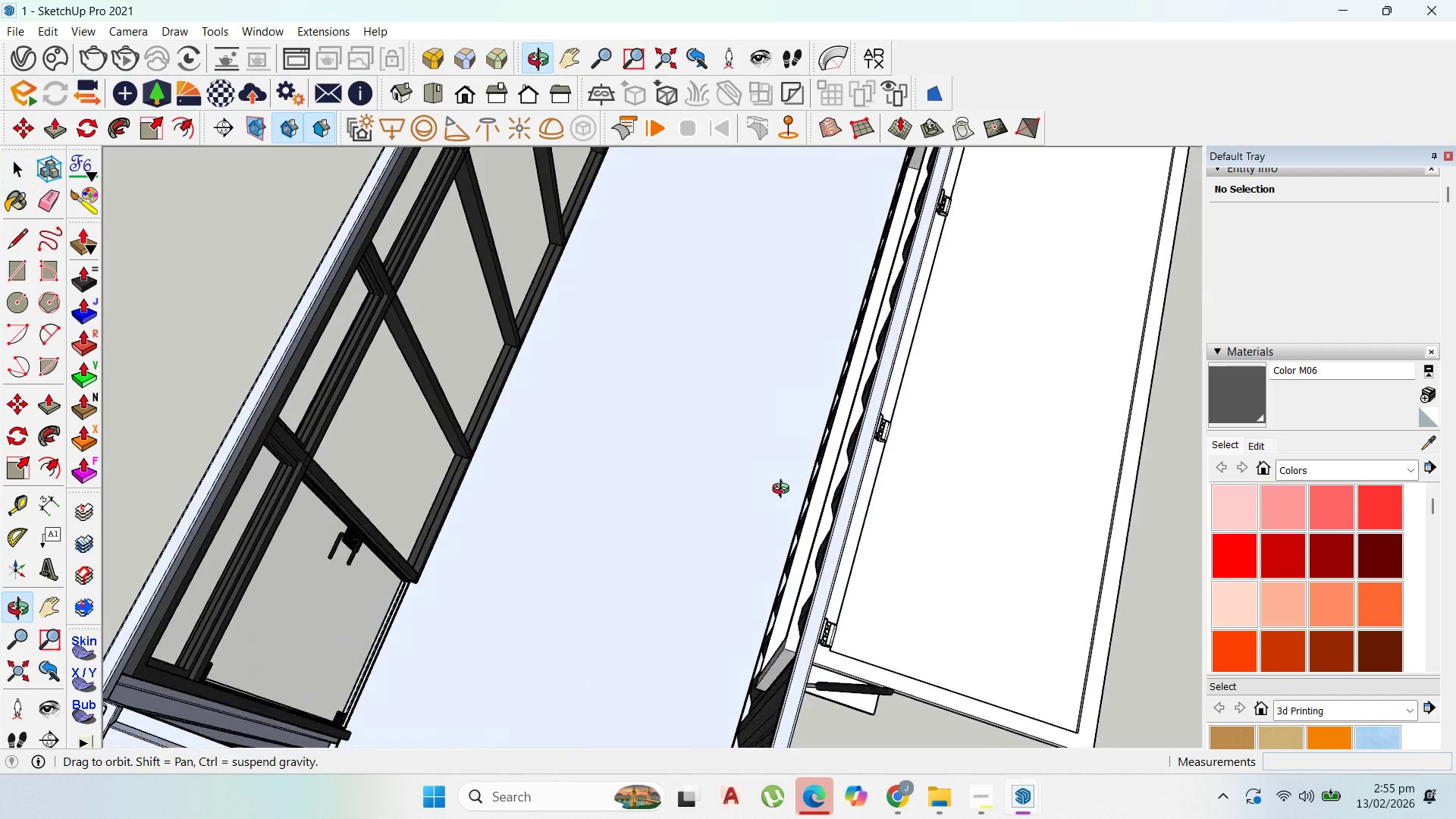 
scroll: coordinate [880, 430], scroll_direction: down, amount: 15.0
 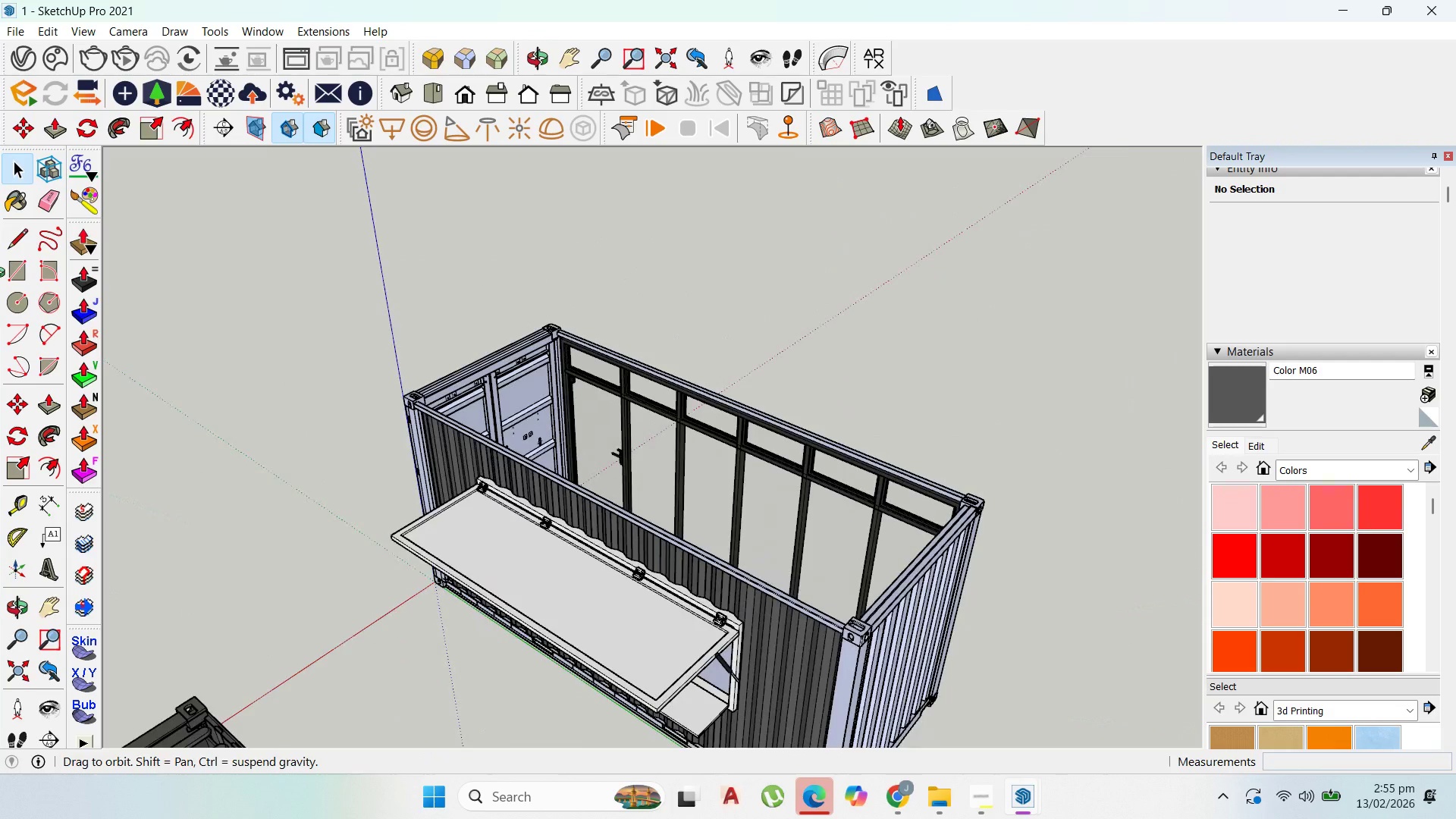 
scroll: coordinate [666, 489], scroll_direction: up, amount: 1.0
 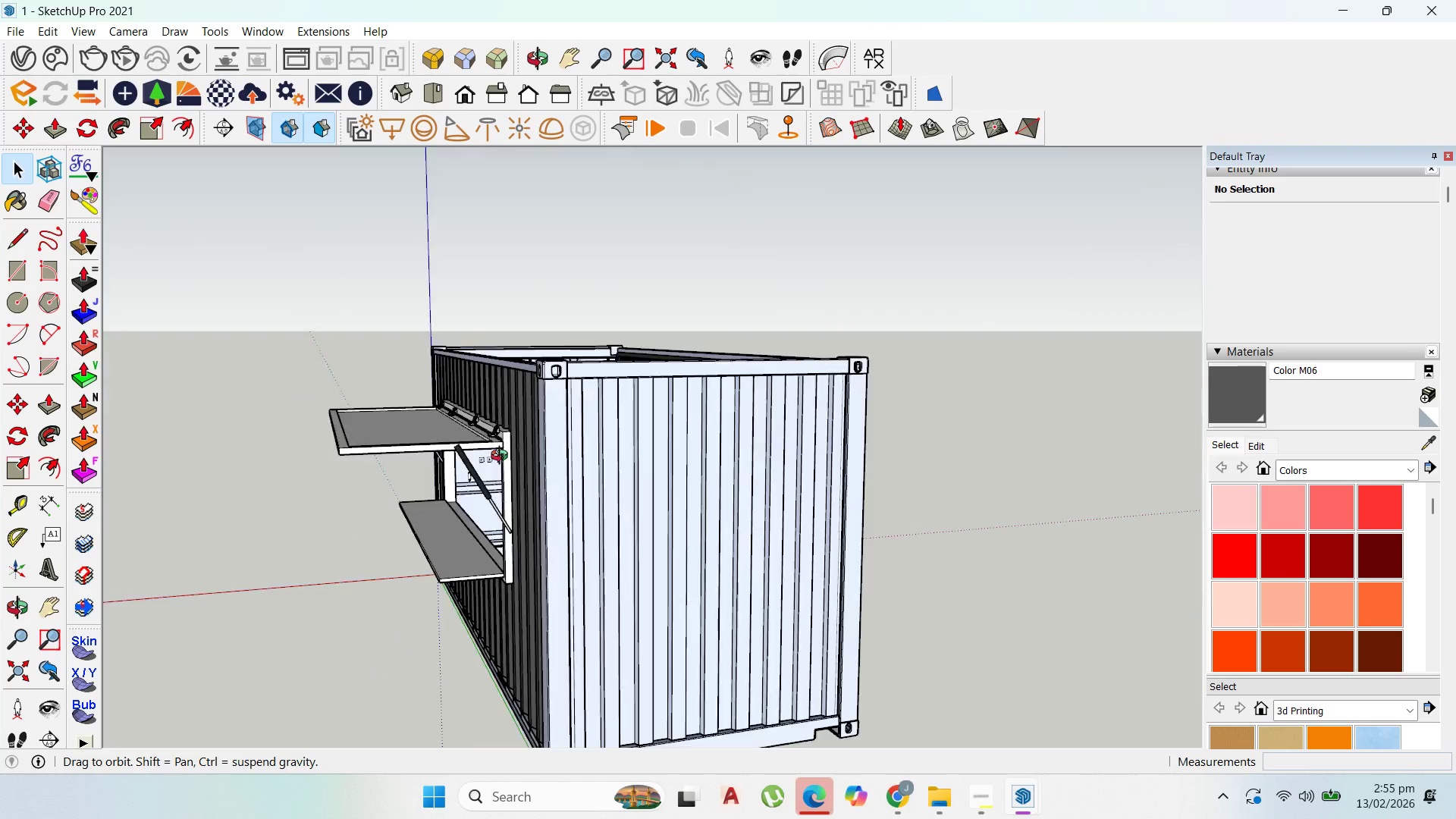 
scroll: coordinate [802, 522], scroll_direction: down, amount: 3.0
 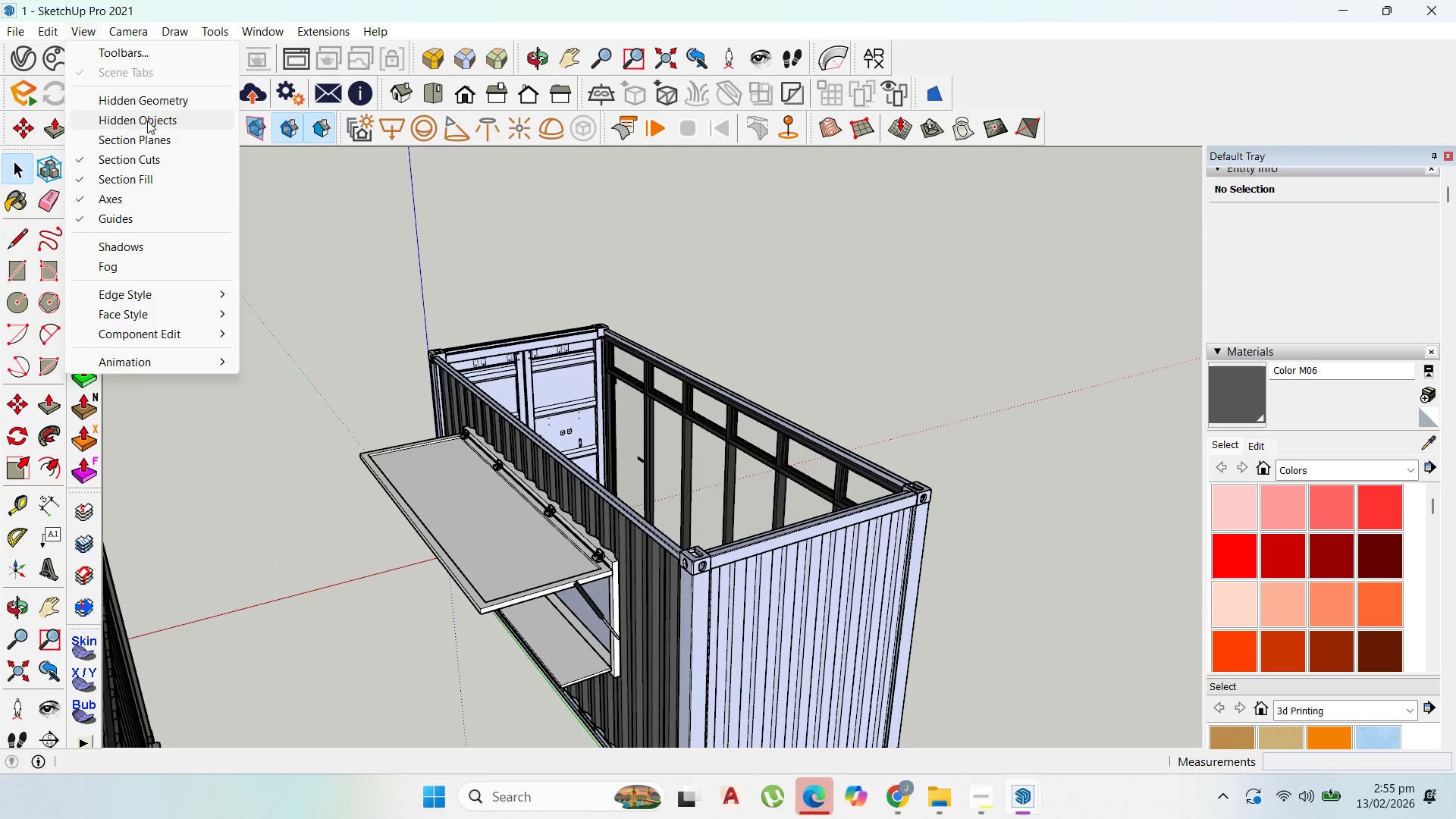 
left_click([623, 424])
 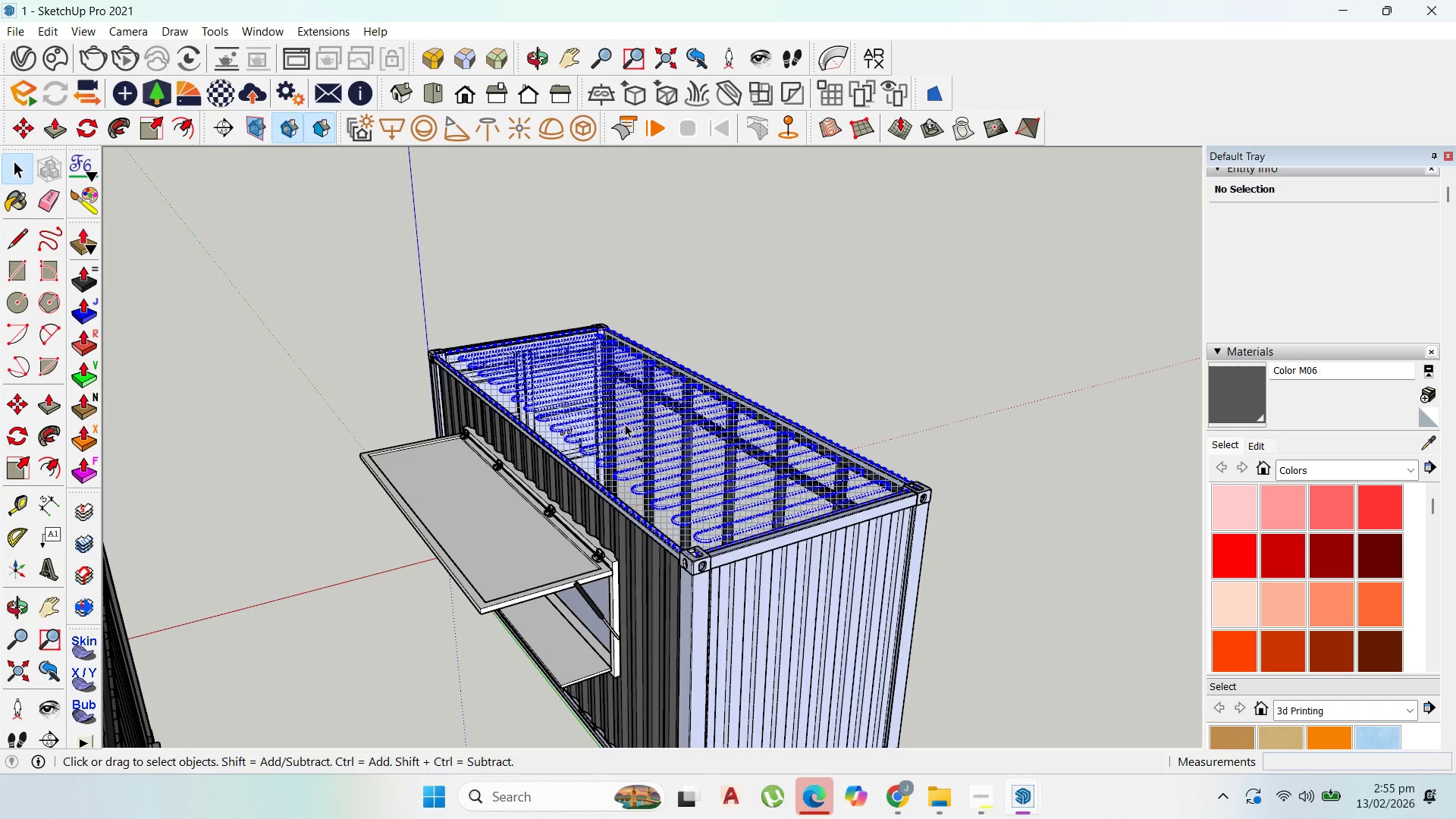 
right_click([625, 424])
 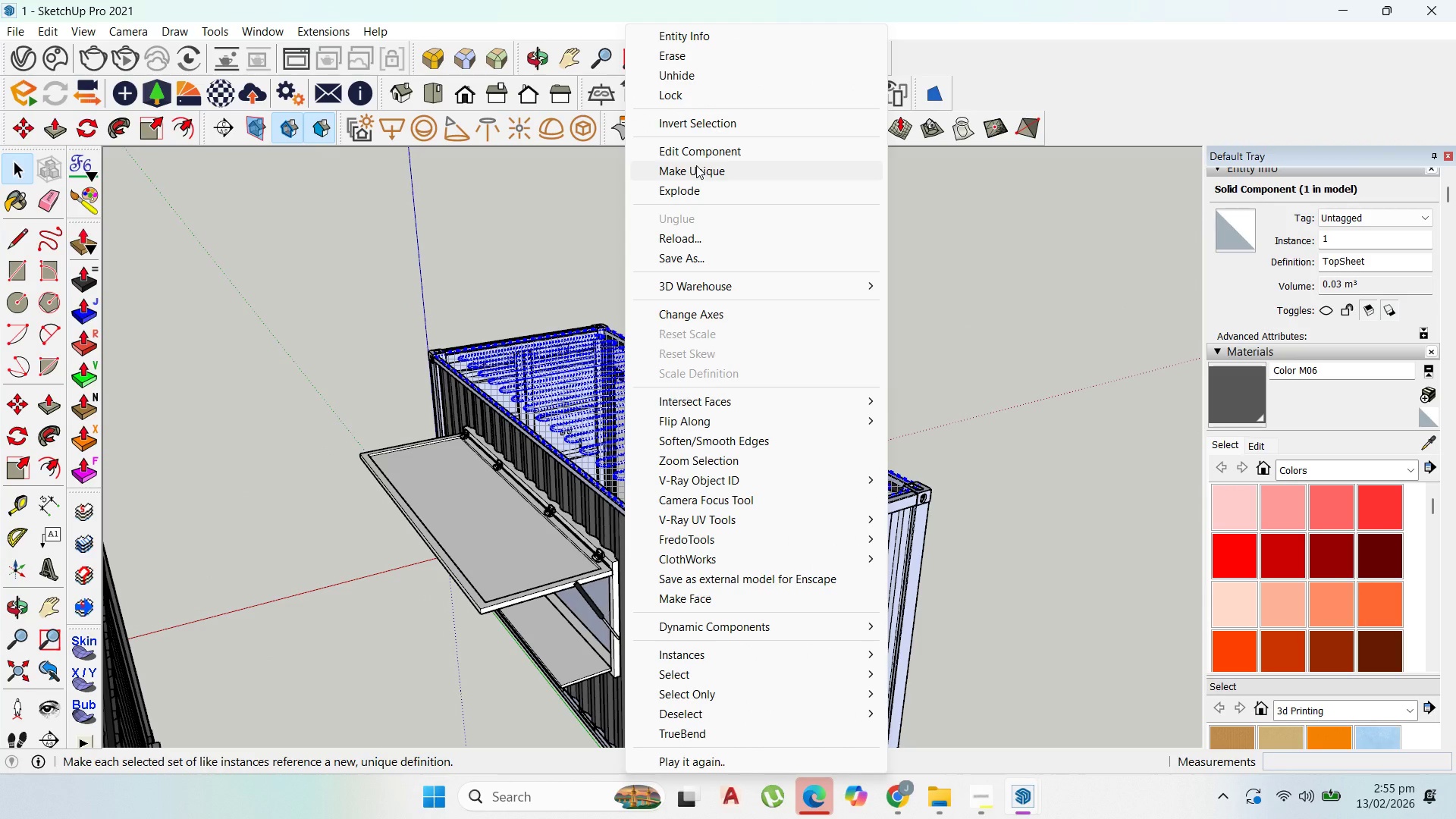 
left_click_drag(start_coordinate=[696, 165], to_coordinate=[624, 192])
 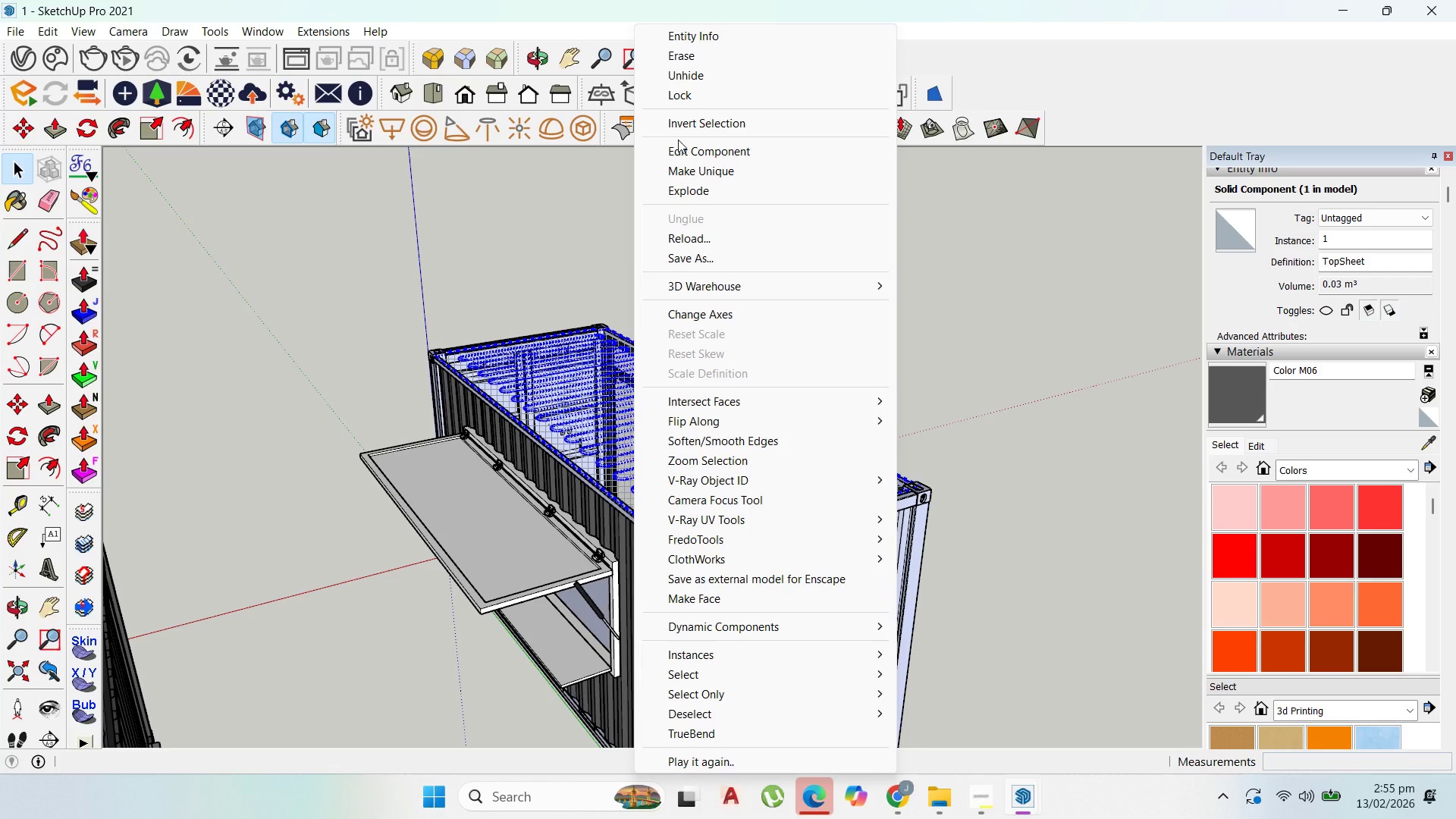 
left_click([704, 75])
 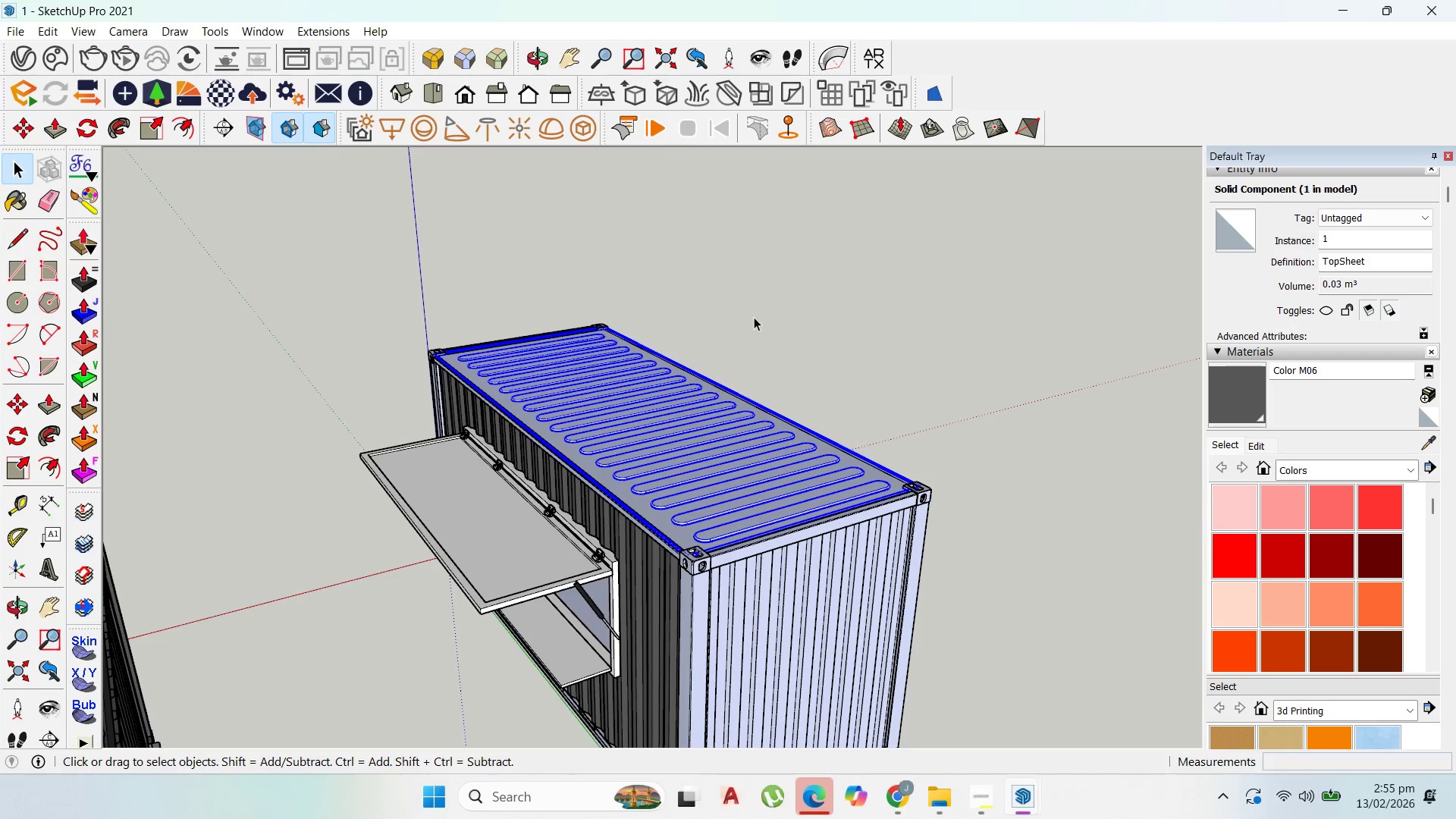 
left_click([768, 323])
 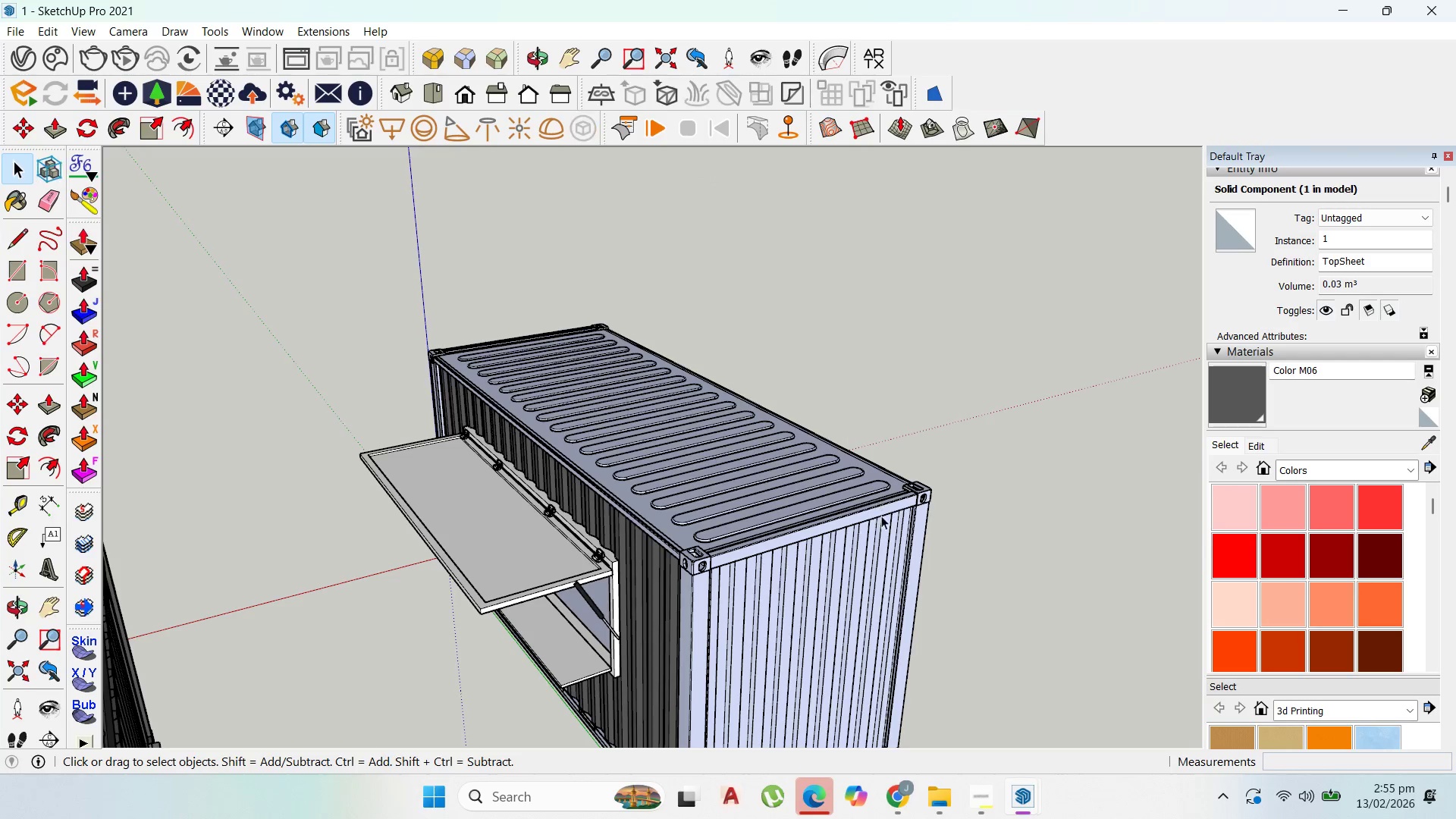 
scroll: coordinate [883, 514], scroll_direction: up, amount: 5.0
 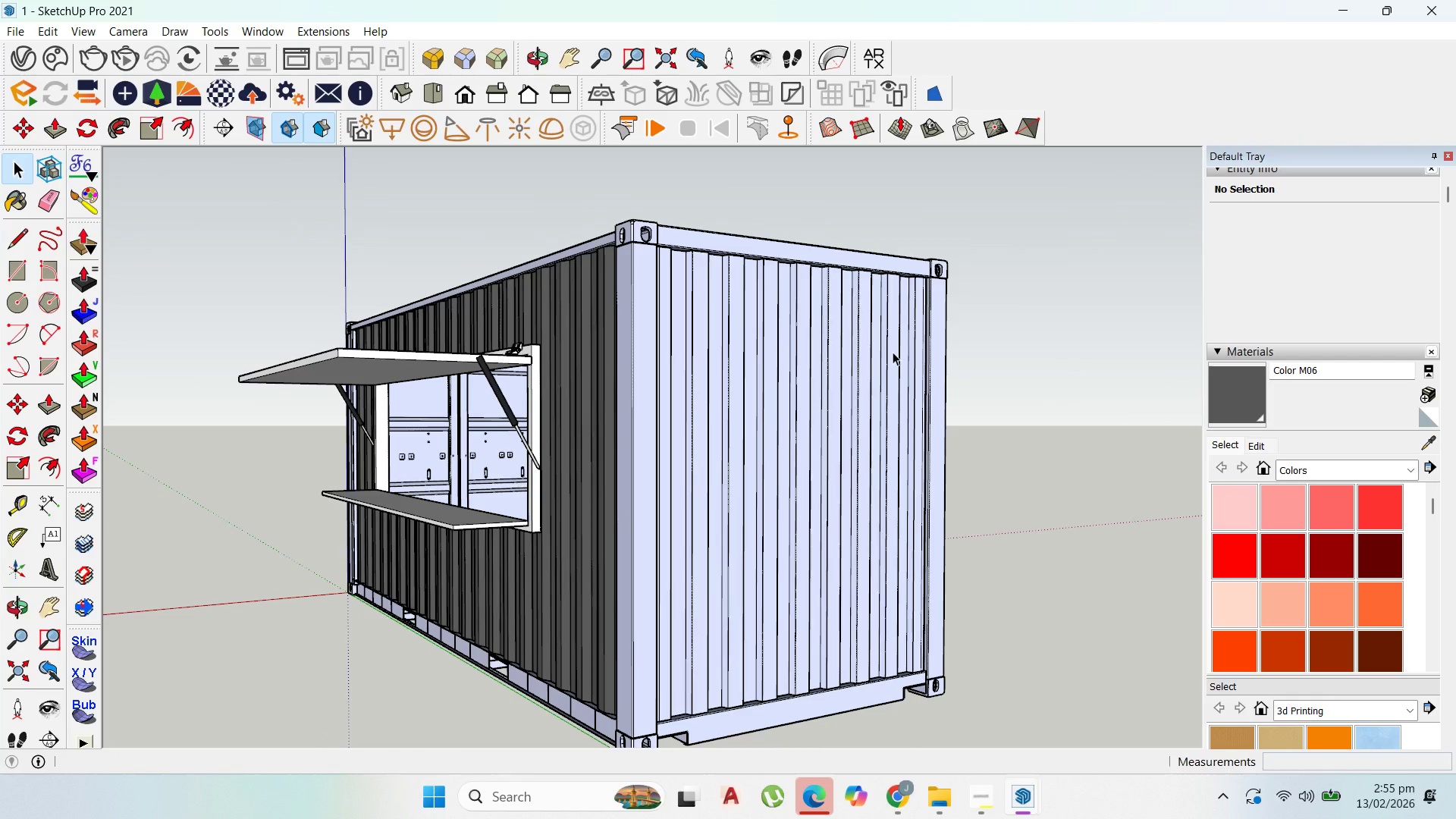 
scroll: coordinate [895, 397], scroll_direction: down, amount: 3.0
 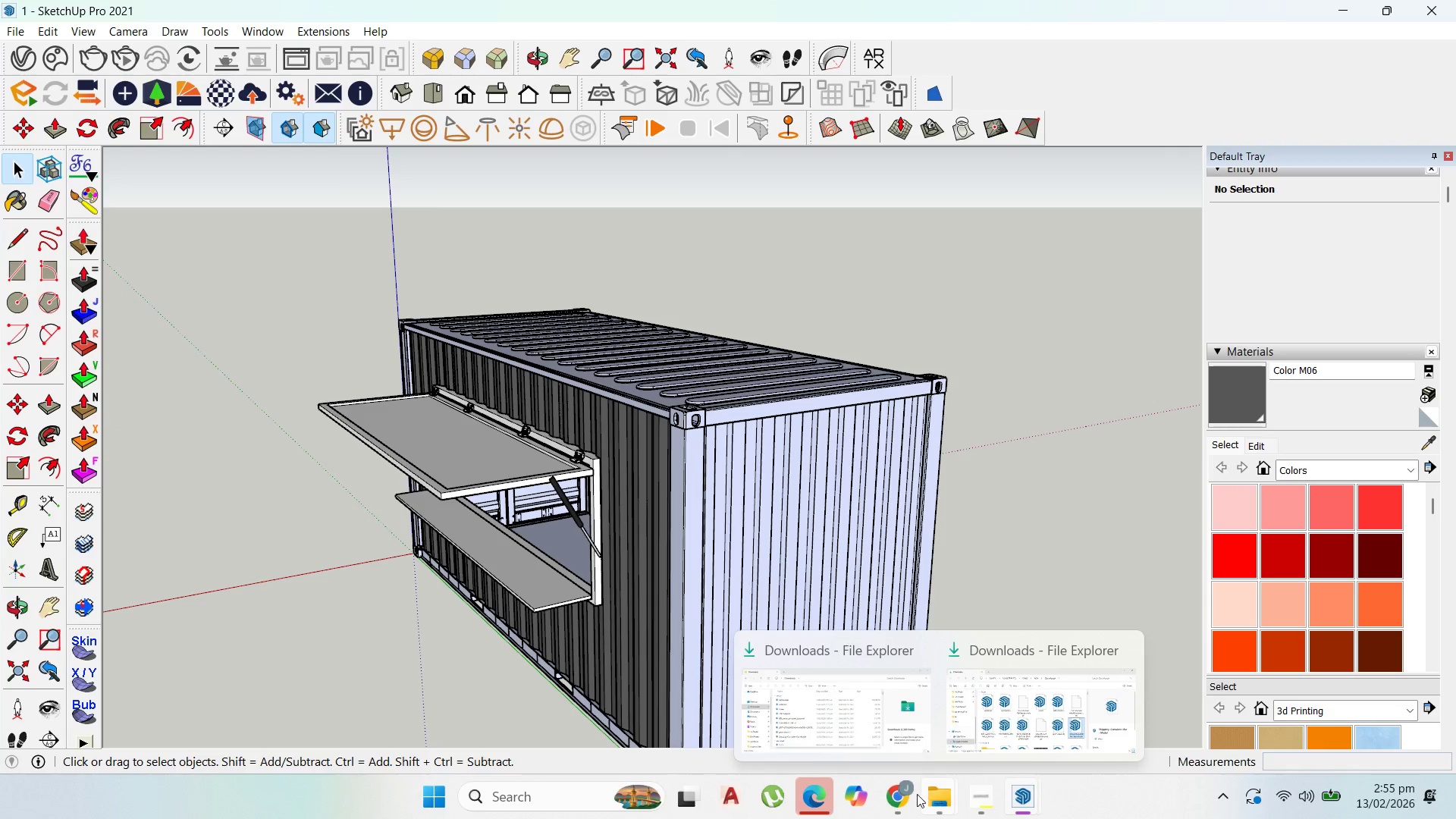 
left_click([981, 795])